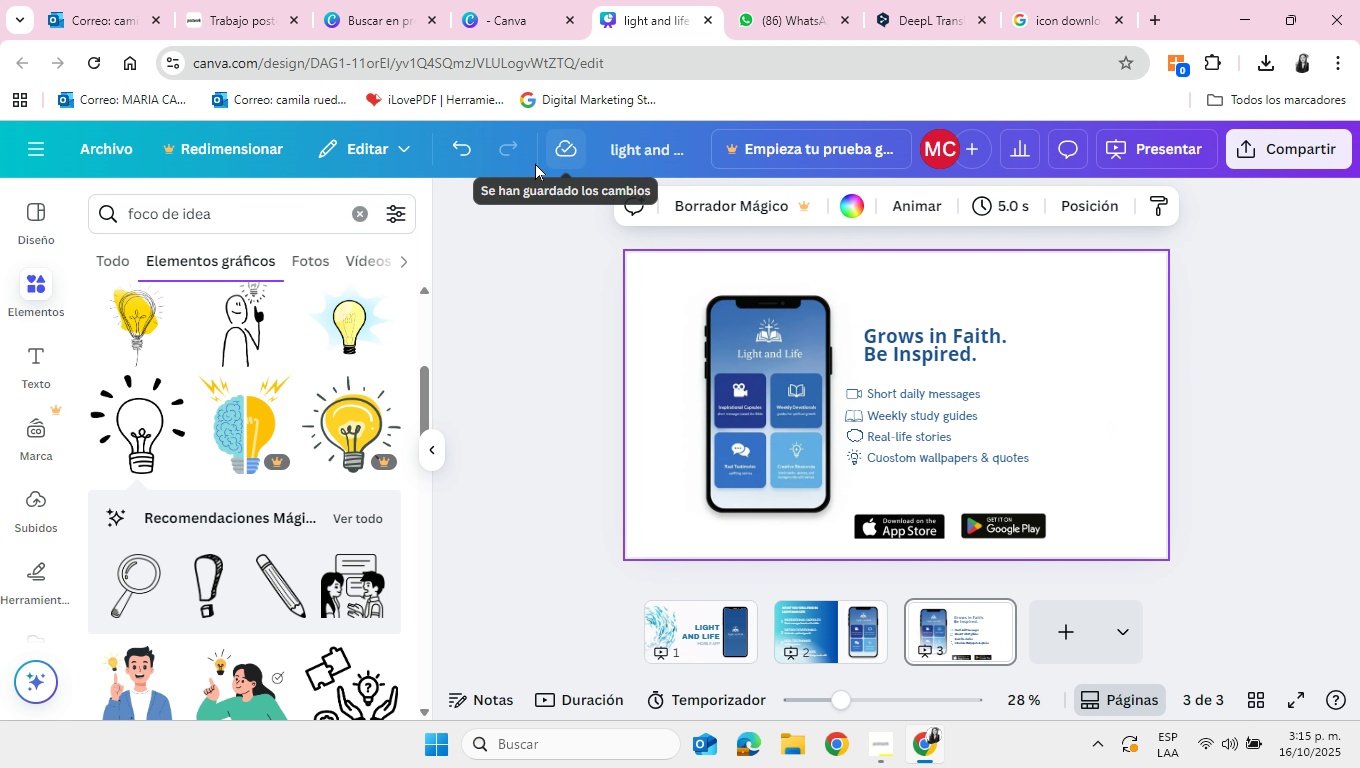 
left_click([836, 205])
 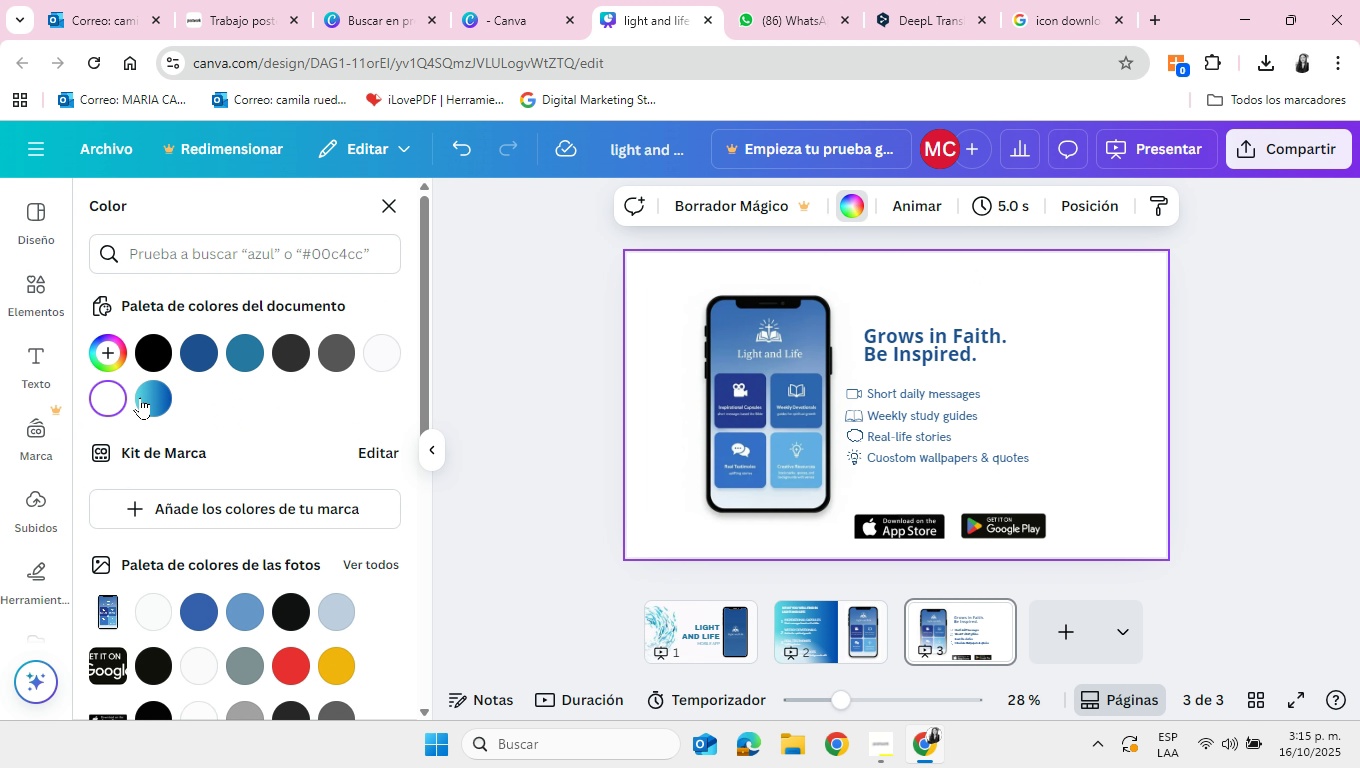 
left_click([146, 398])
 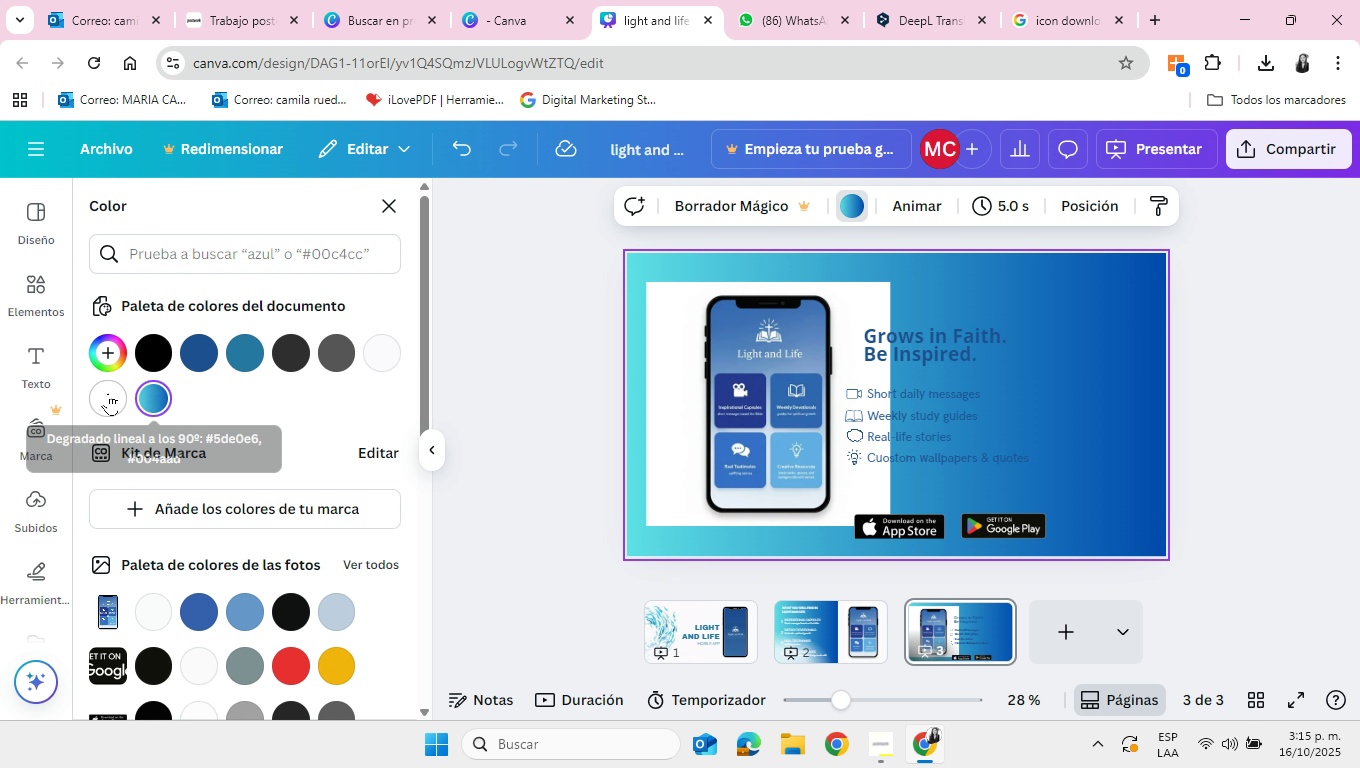 
left_click([108, 393])
 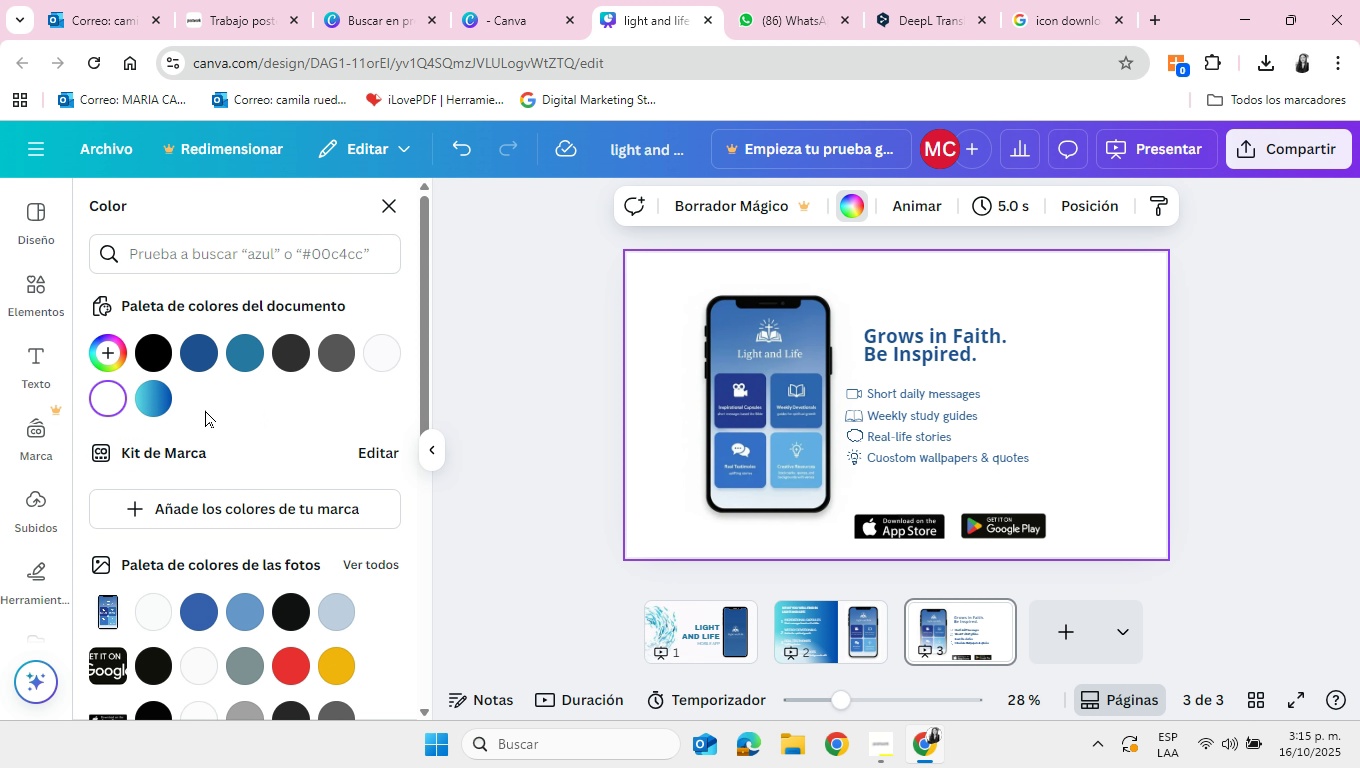 
wait(7.37)
 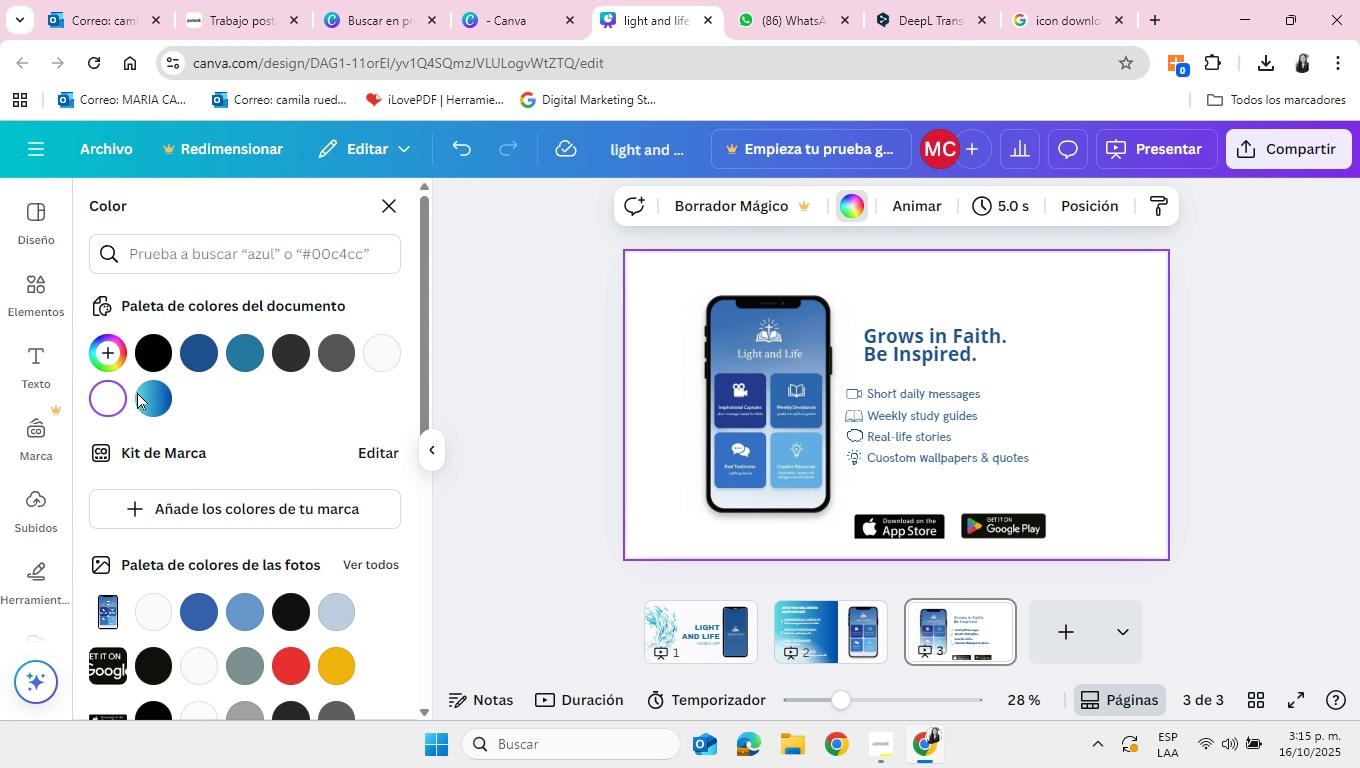 
left_click([43, 301])
 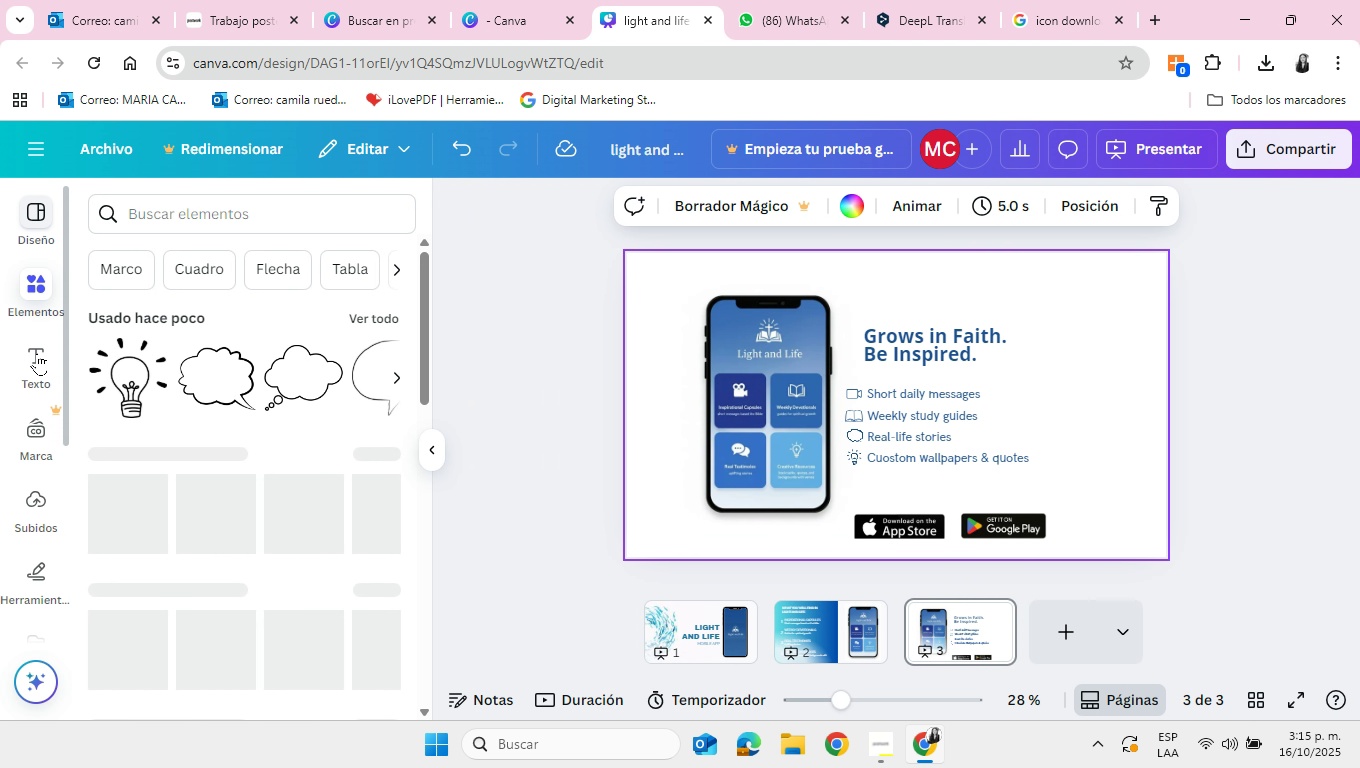 
left_click([41, 365])
 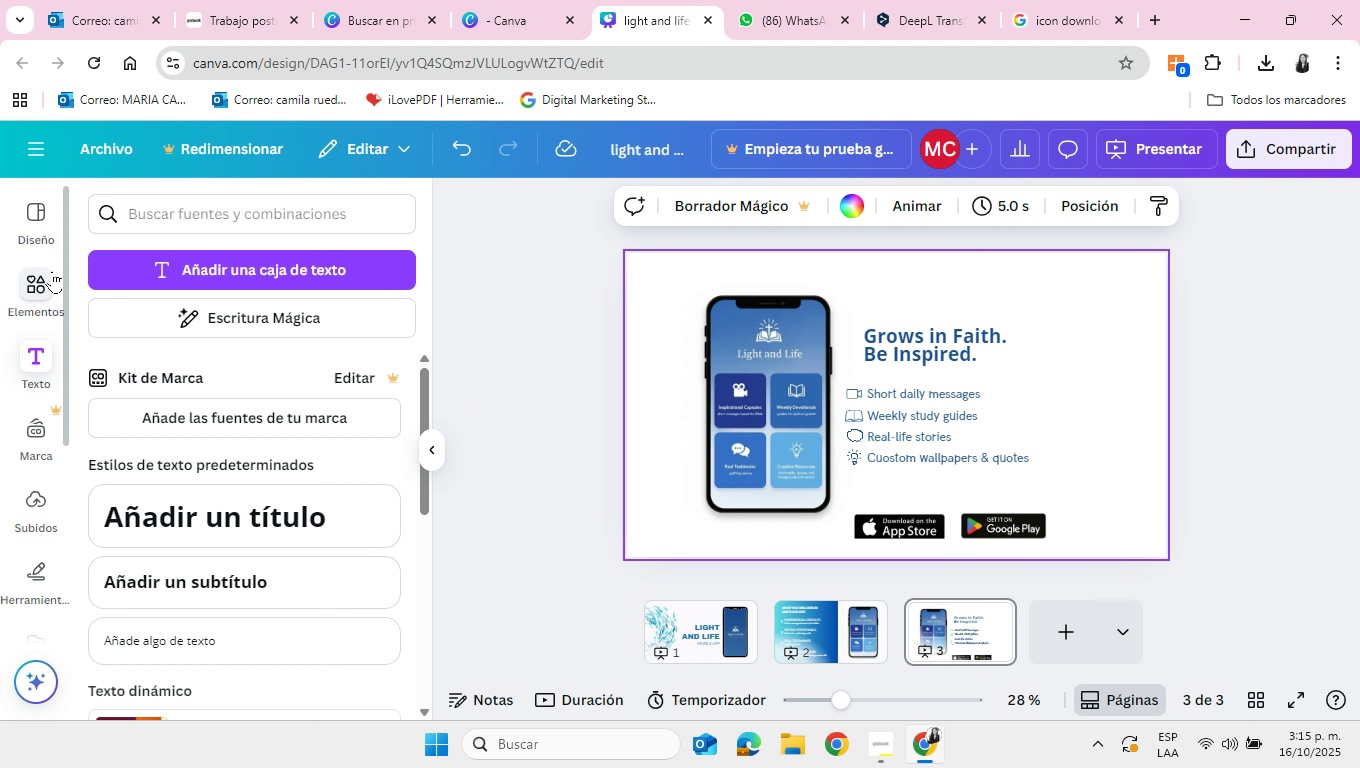 
left_click([50, 273])
 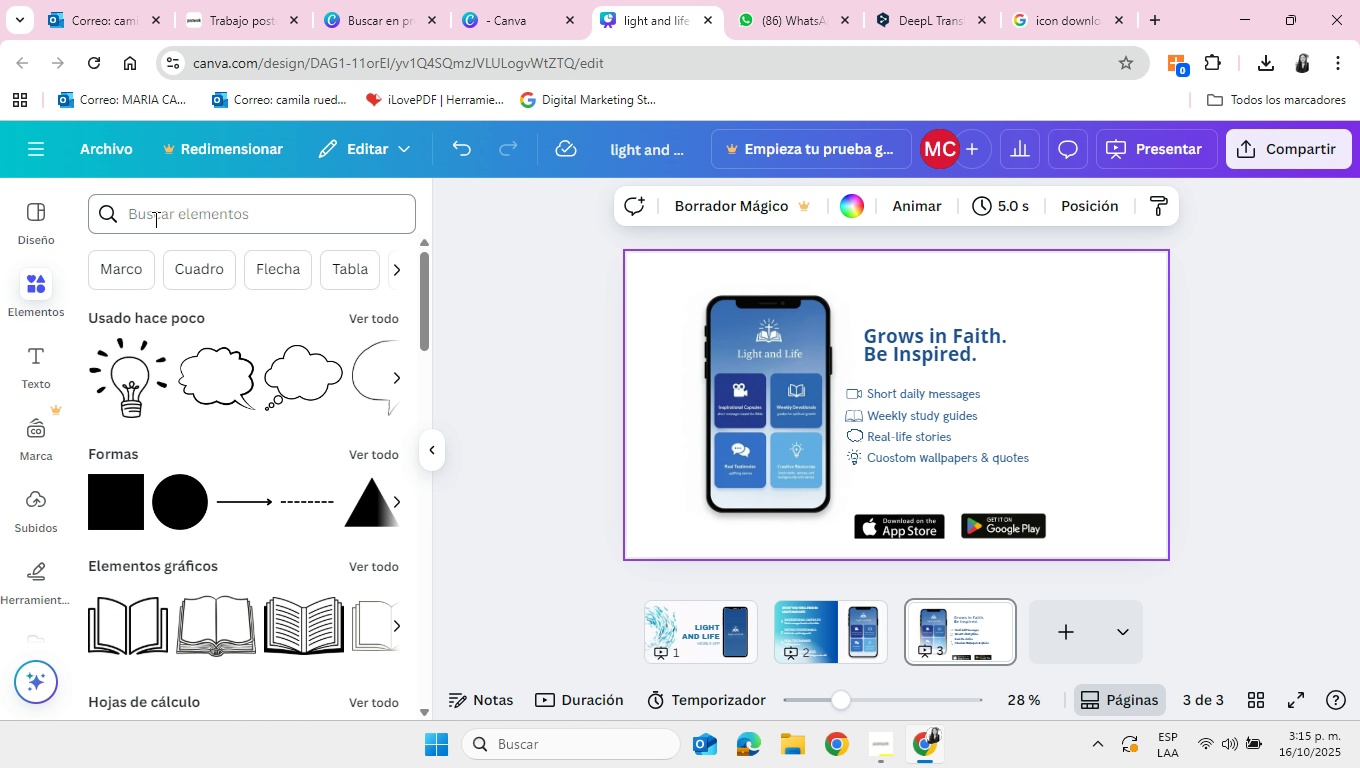 
left_click([156, 214])
 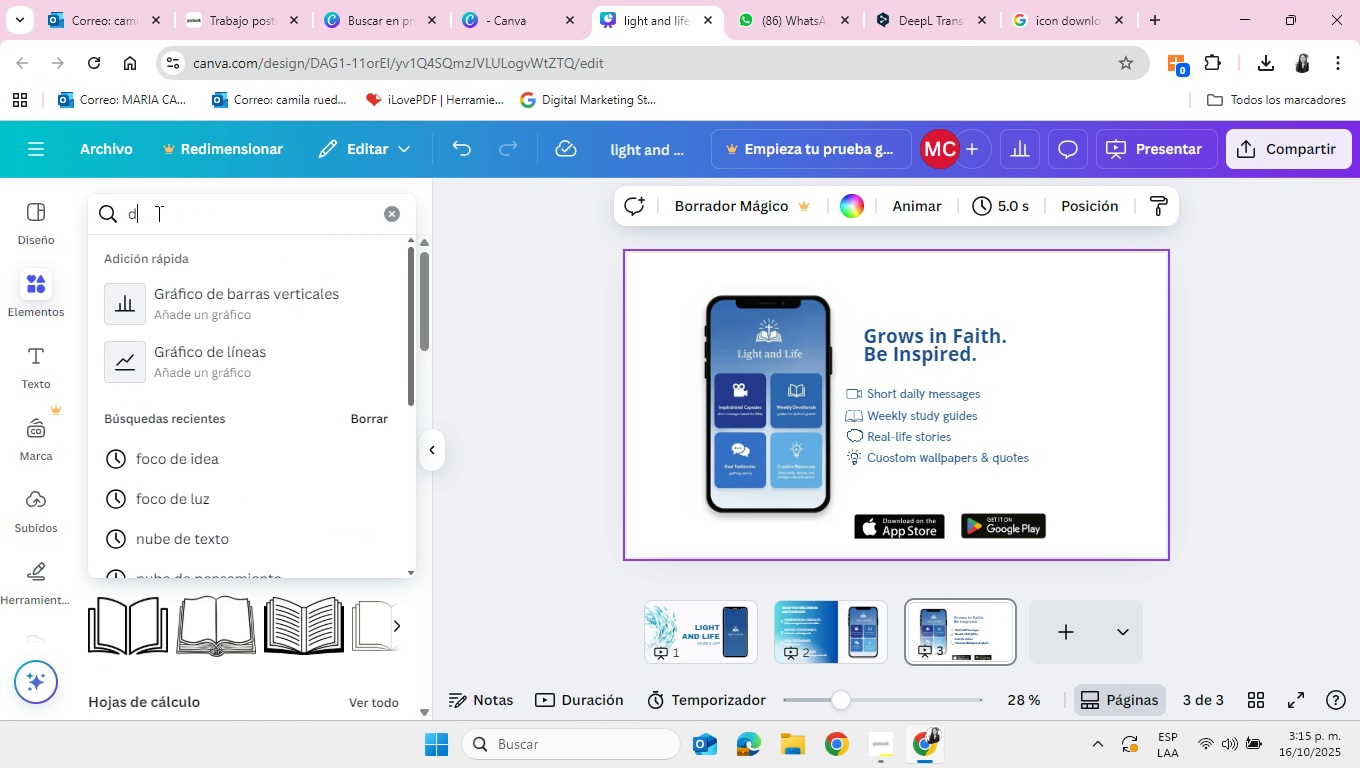 
type(desvane)
 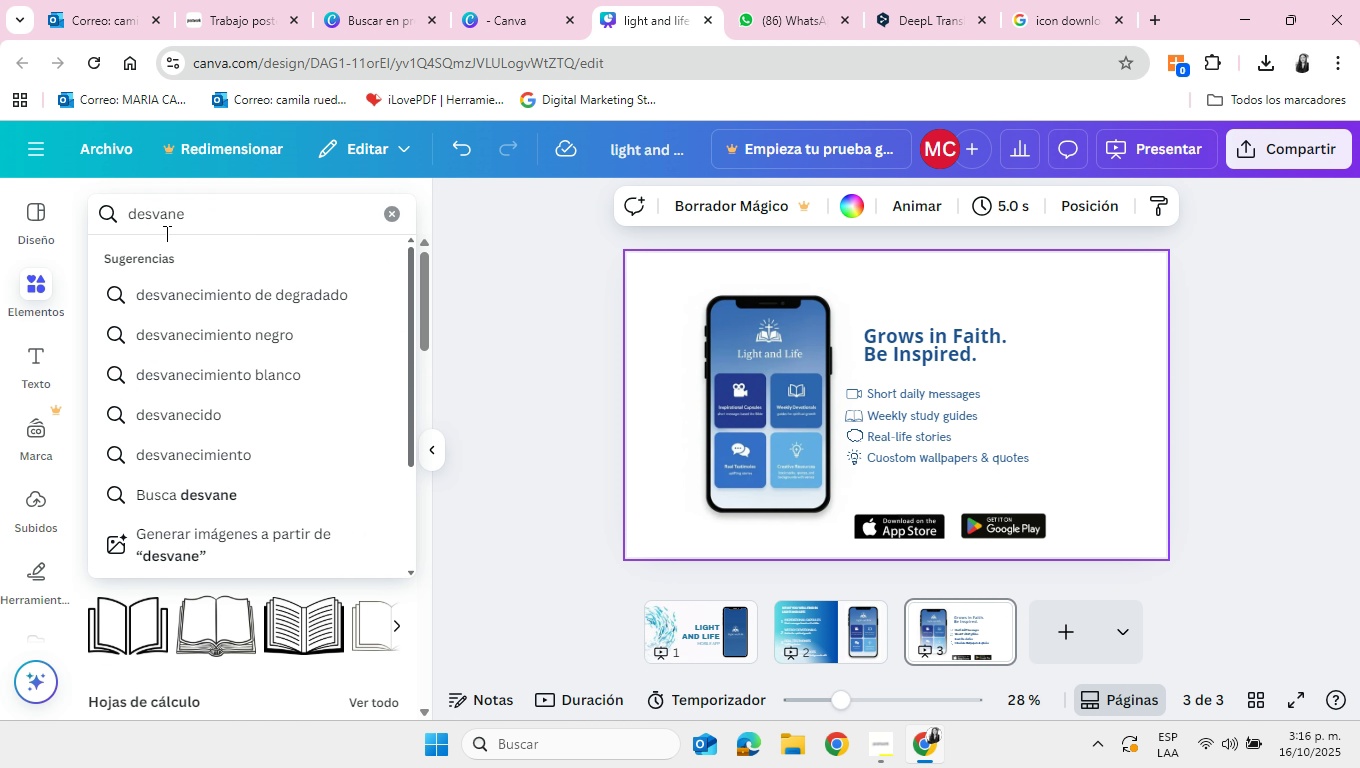 
left_click([226, 285])
 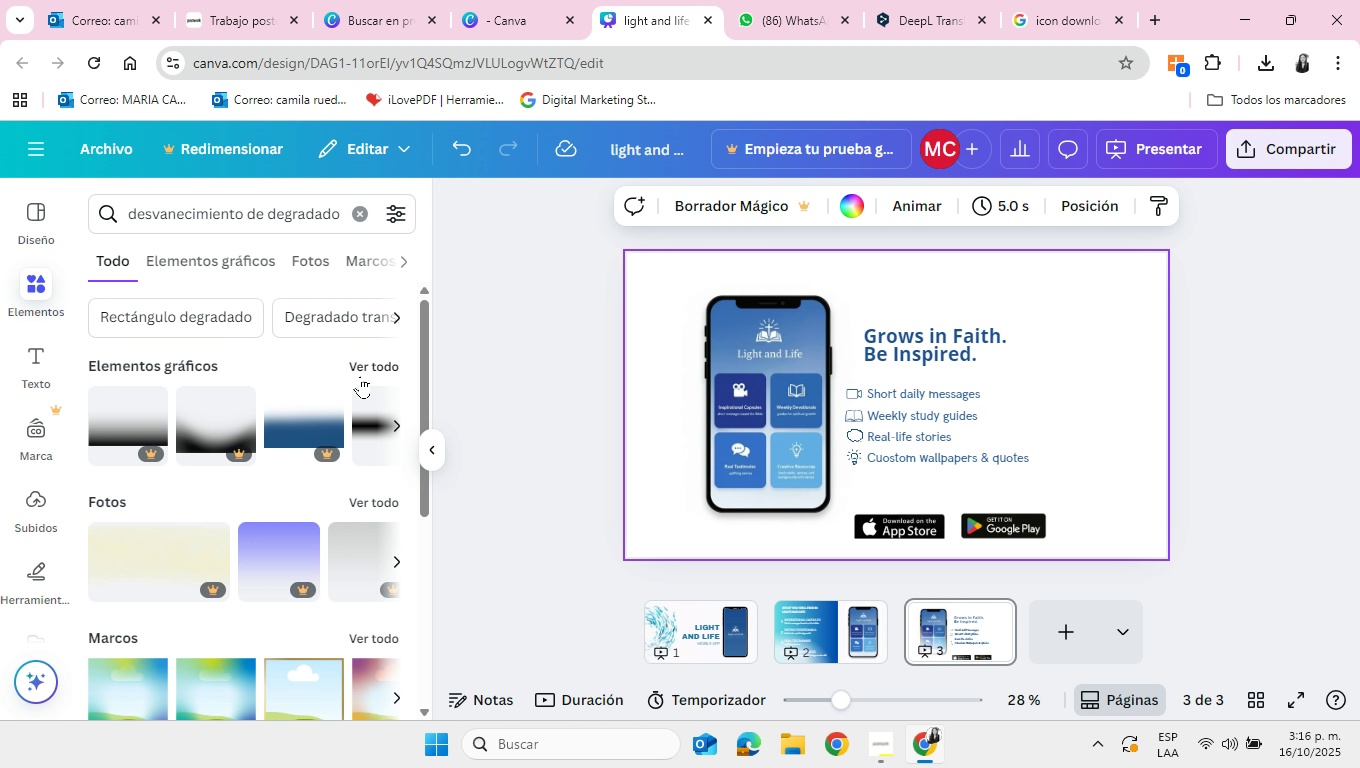 
left_click([369, 362])
 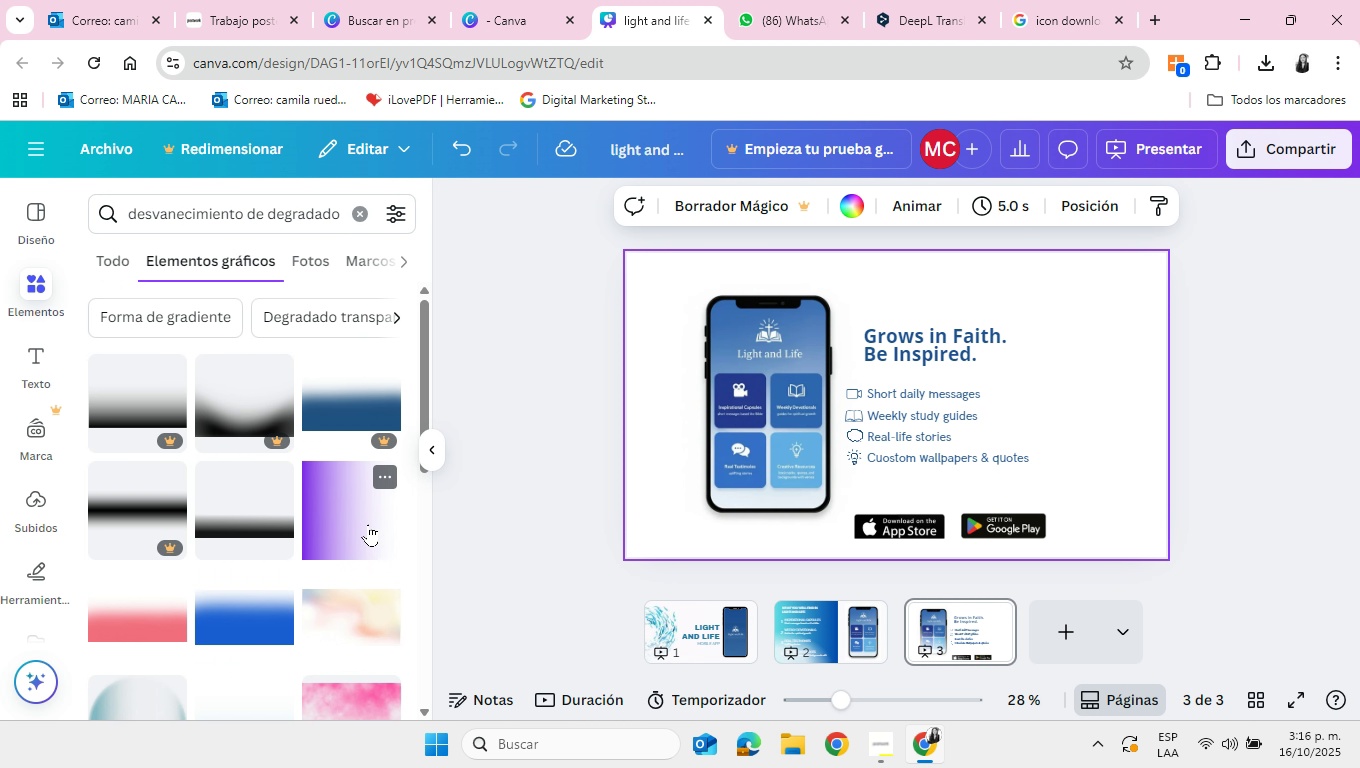 
scroll: coordinate [368, 524], scroll_direction: down, amount: 7.0
 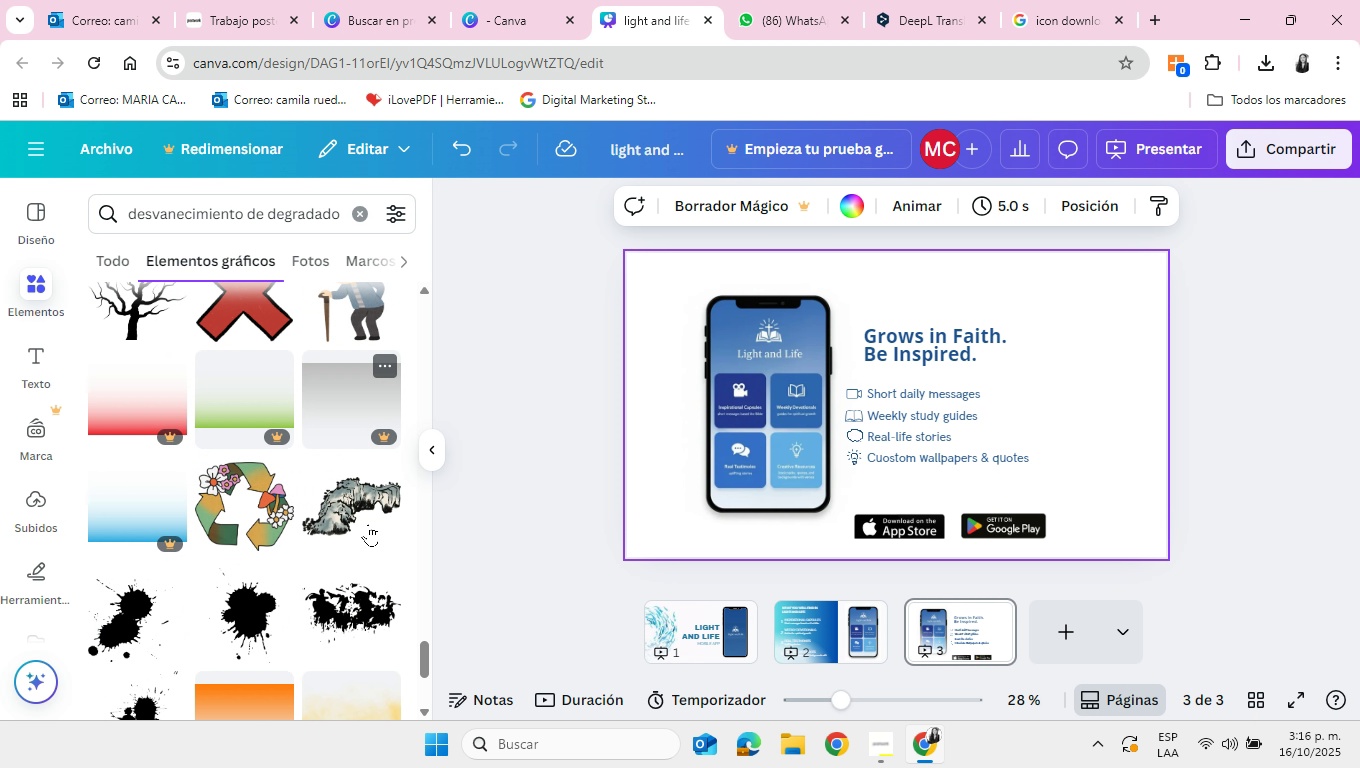 
scroll: coordinate [368, 524], scroll_direction: down, amount: 6.0
 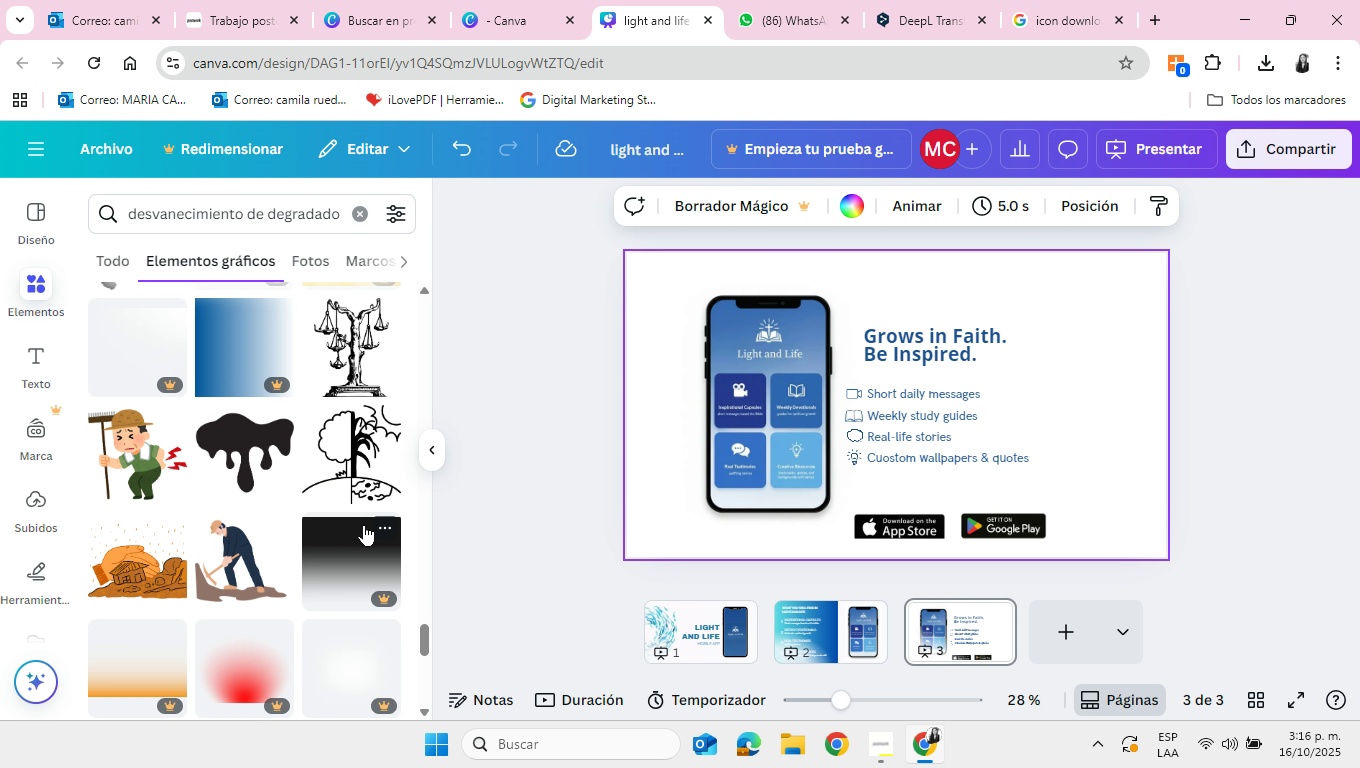 
scroll: coordinate [356, 520], scroll_direction: up, amount: 31.0
 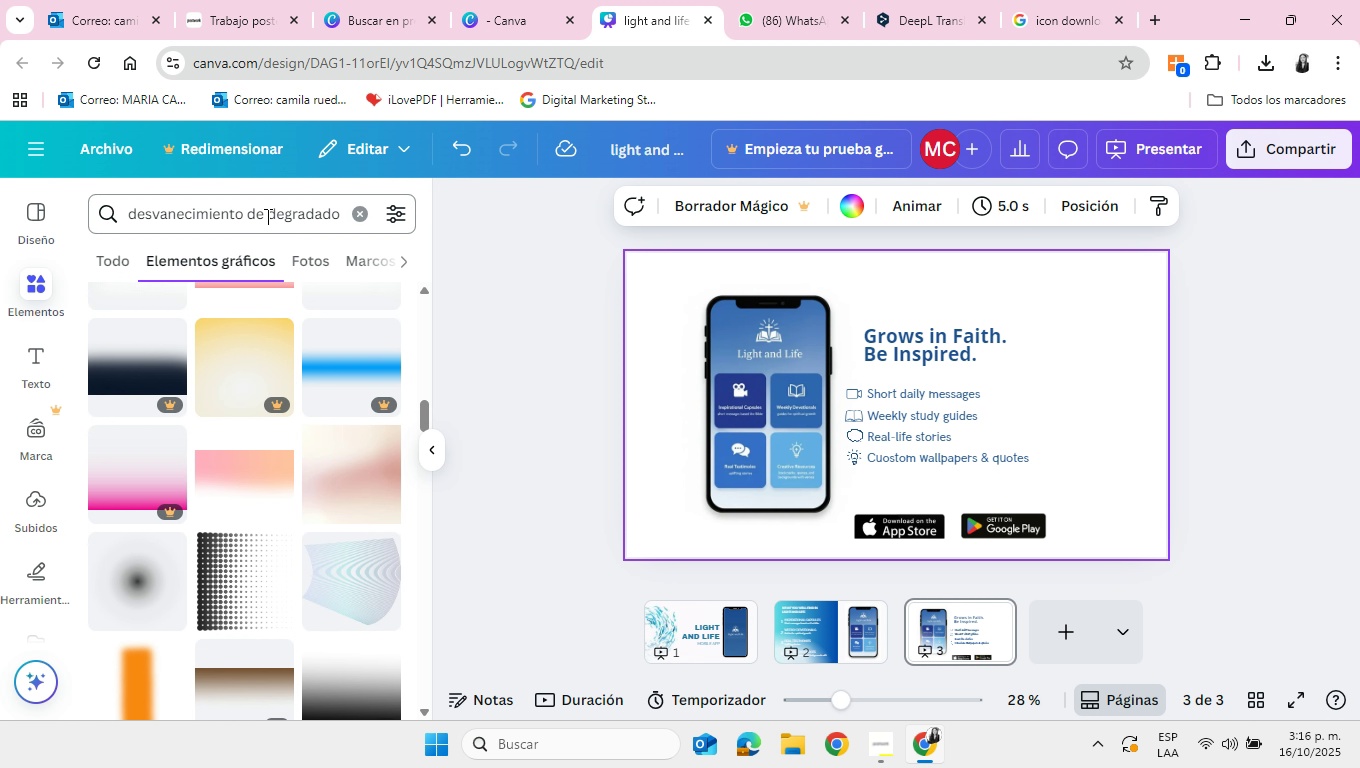 
left_click([266, 216])
 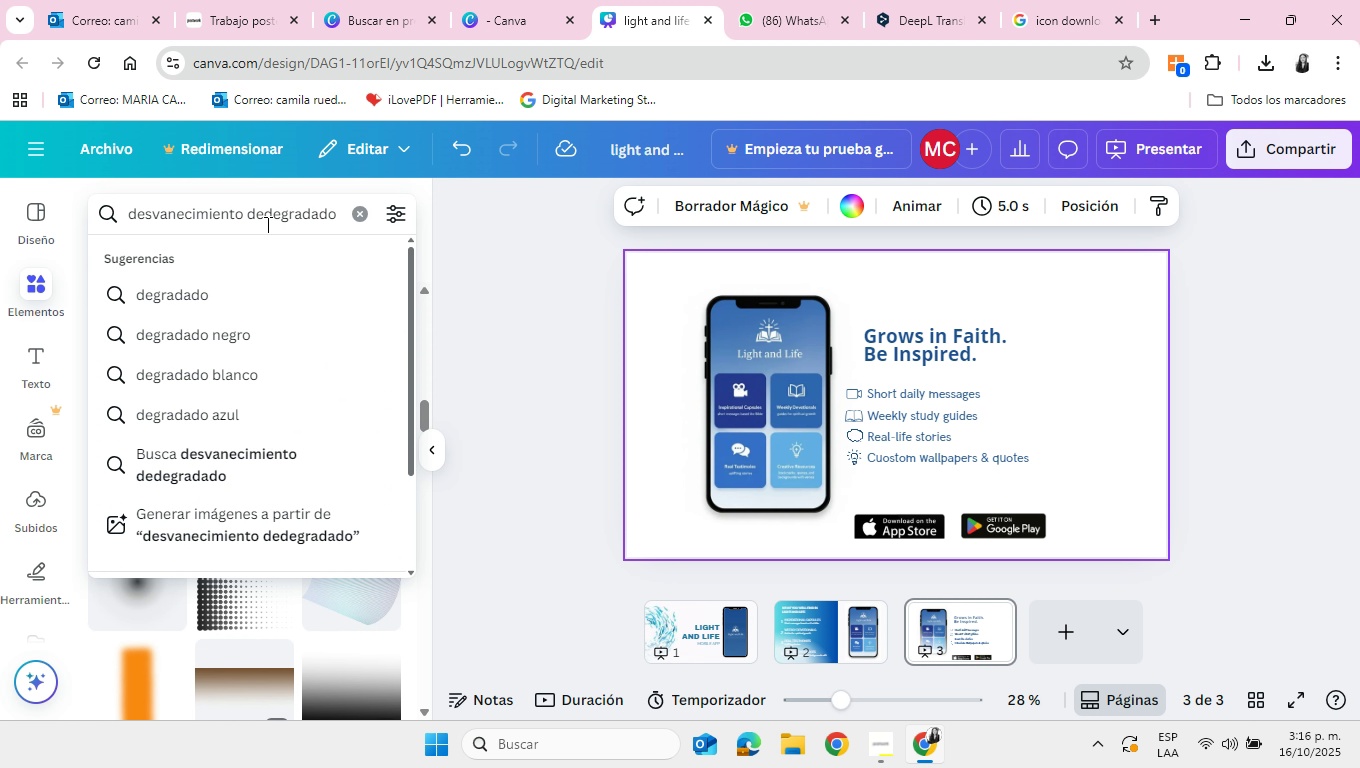 
hold_key(key=Backspace, duration=1.51)
 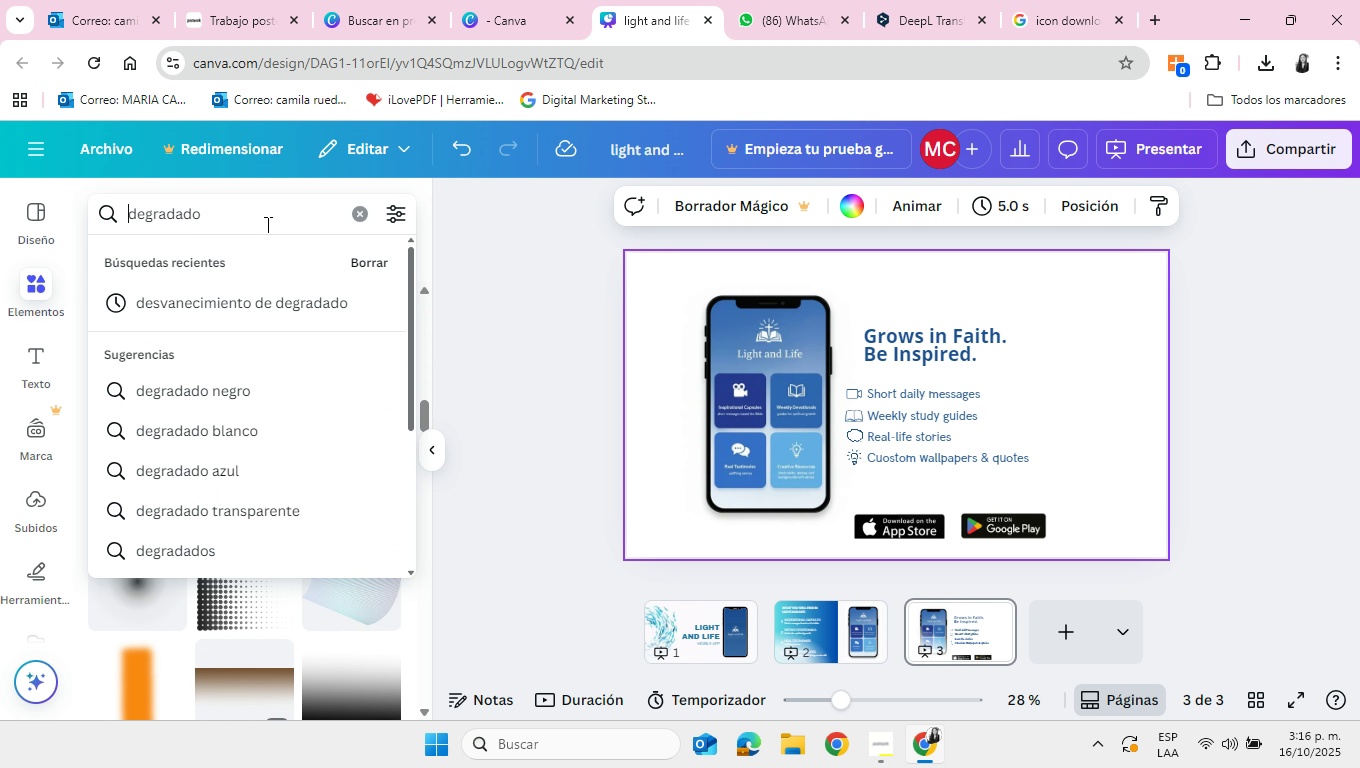 
key(Backspace)
 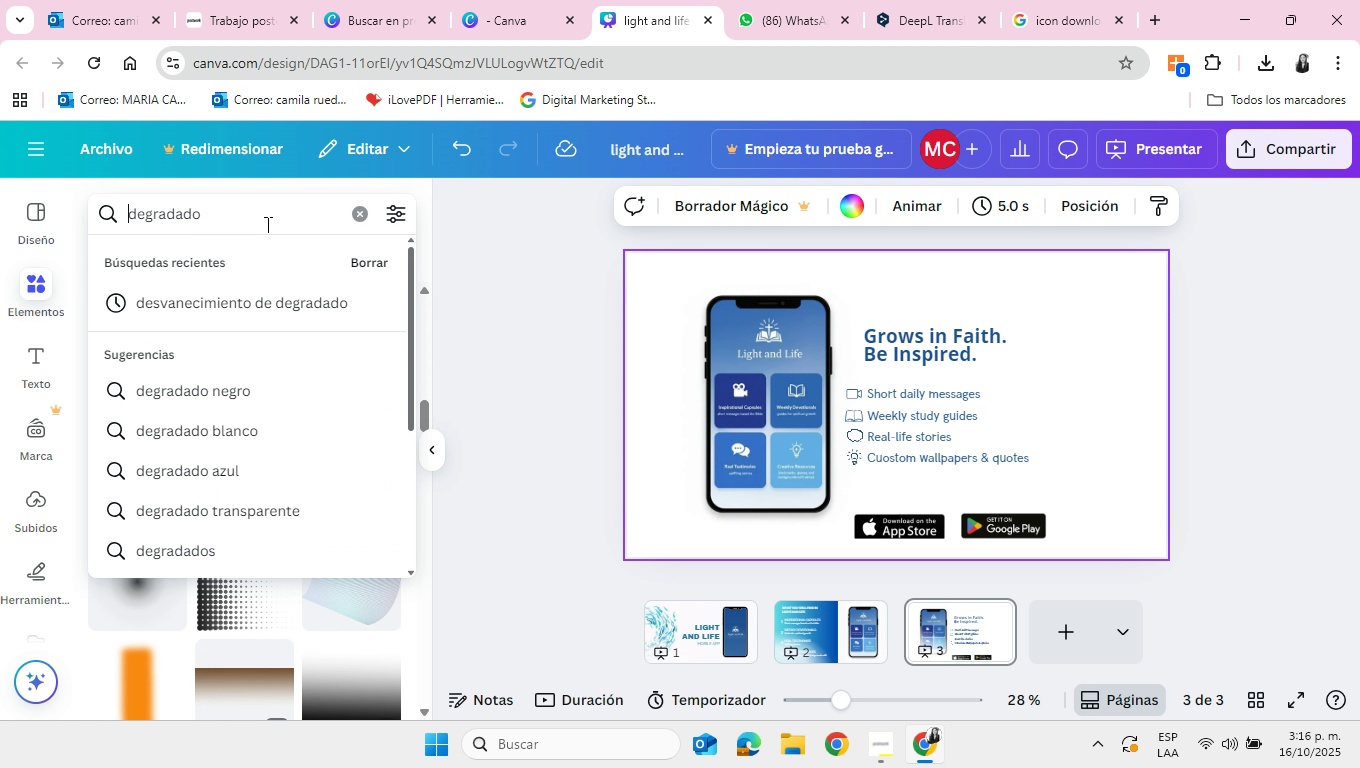 
key(Backspace)
 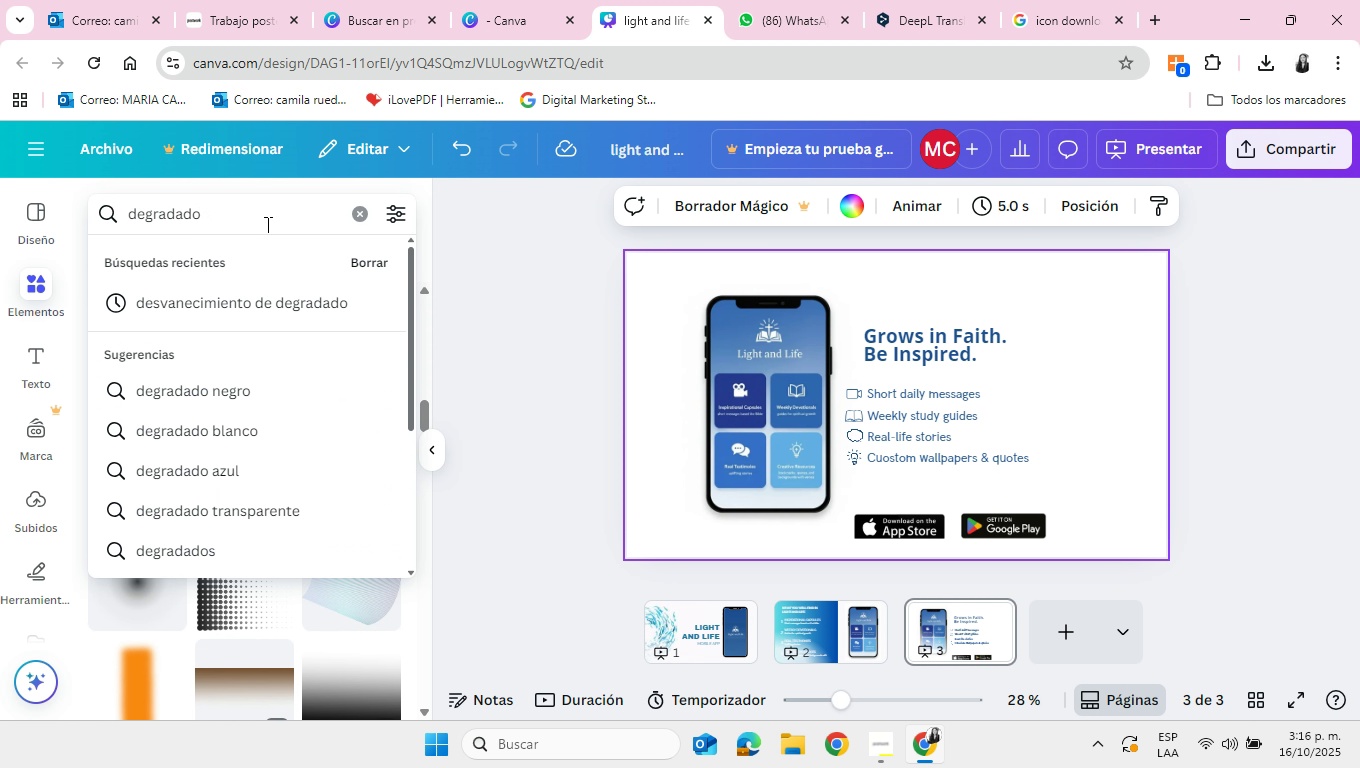 
key(Backspace)
 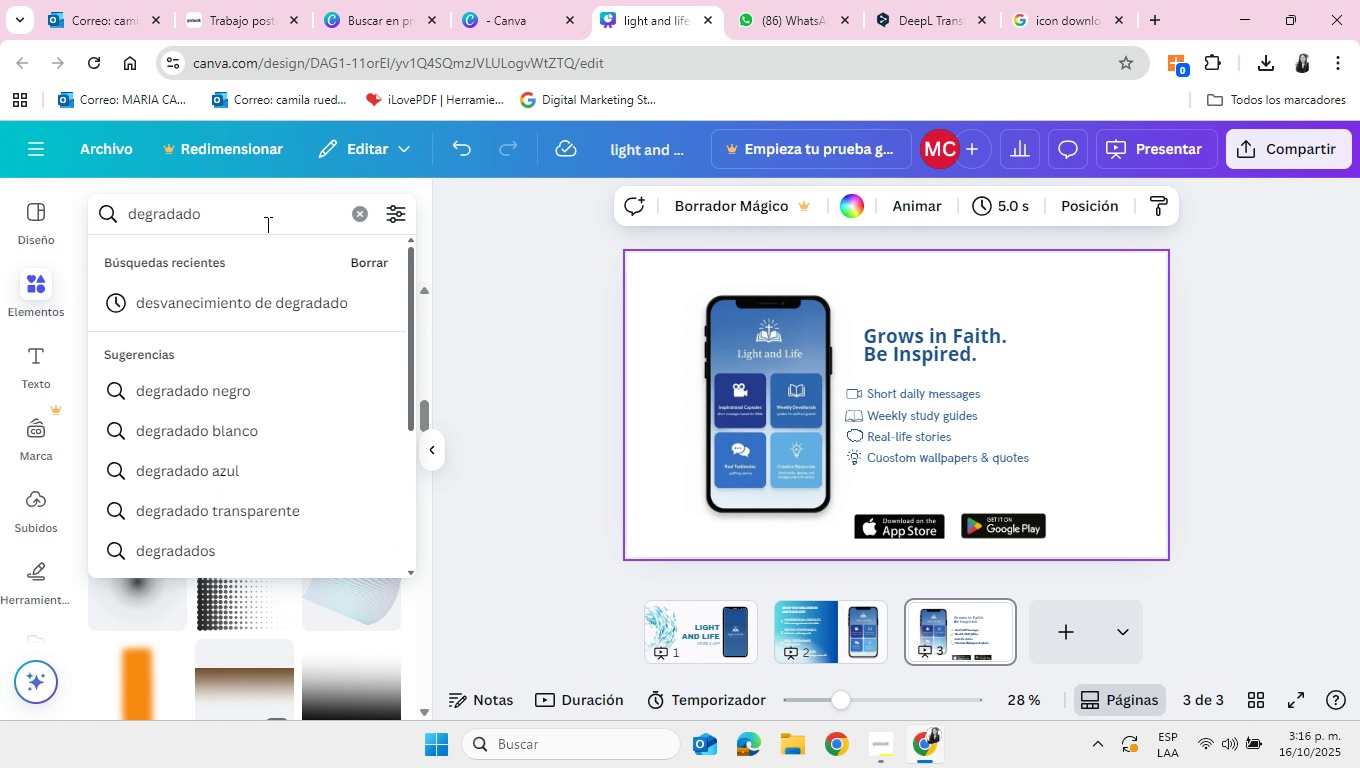 
key(Backspace)
 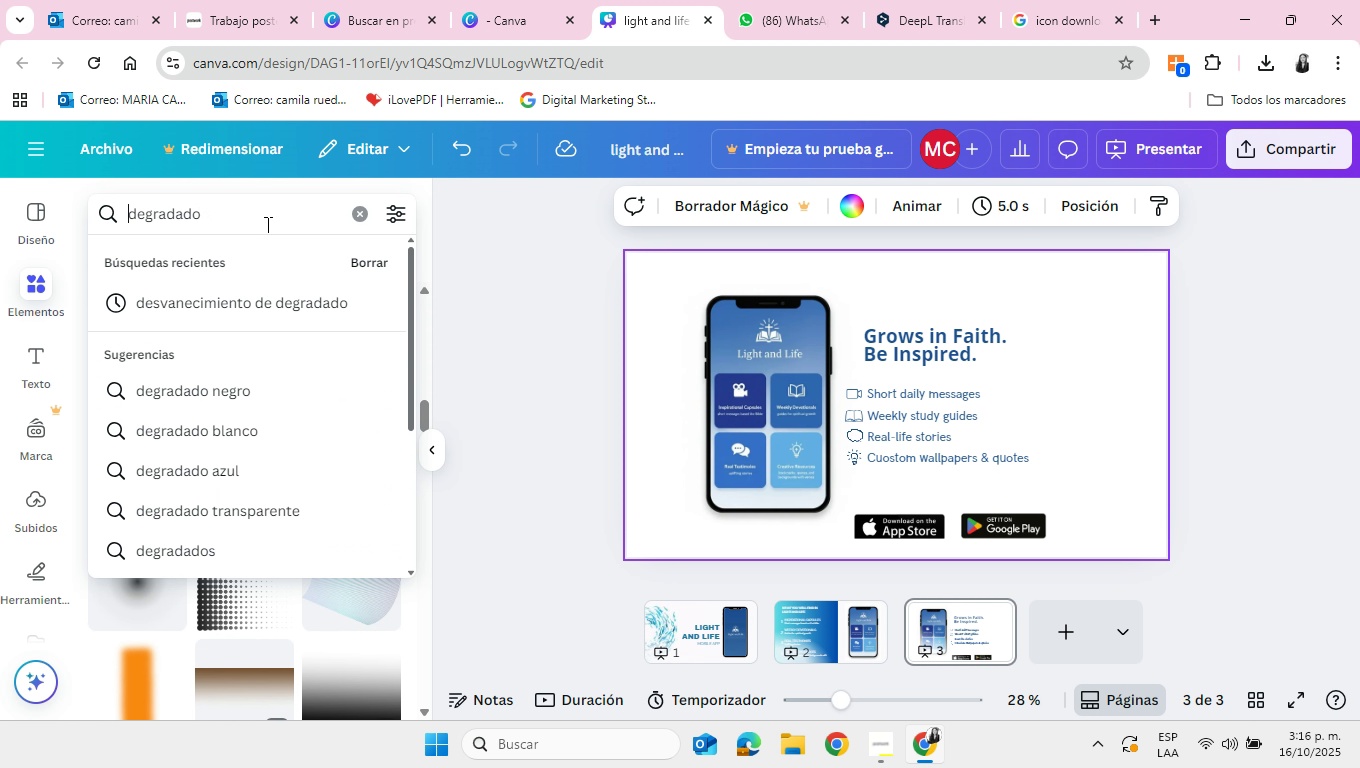 
left_click([266, 224])
 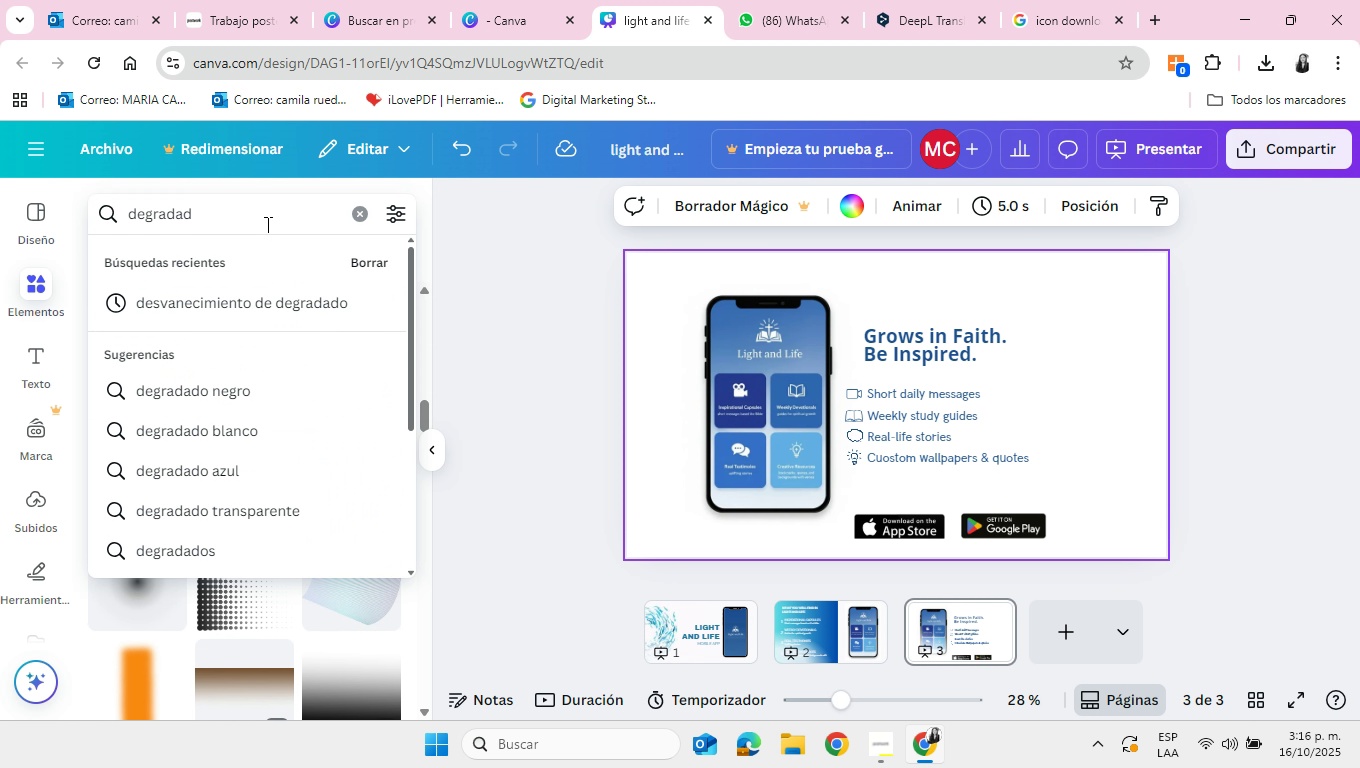 
key(Backspace)
type(o azul)
 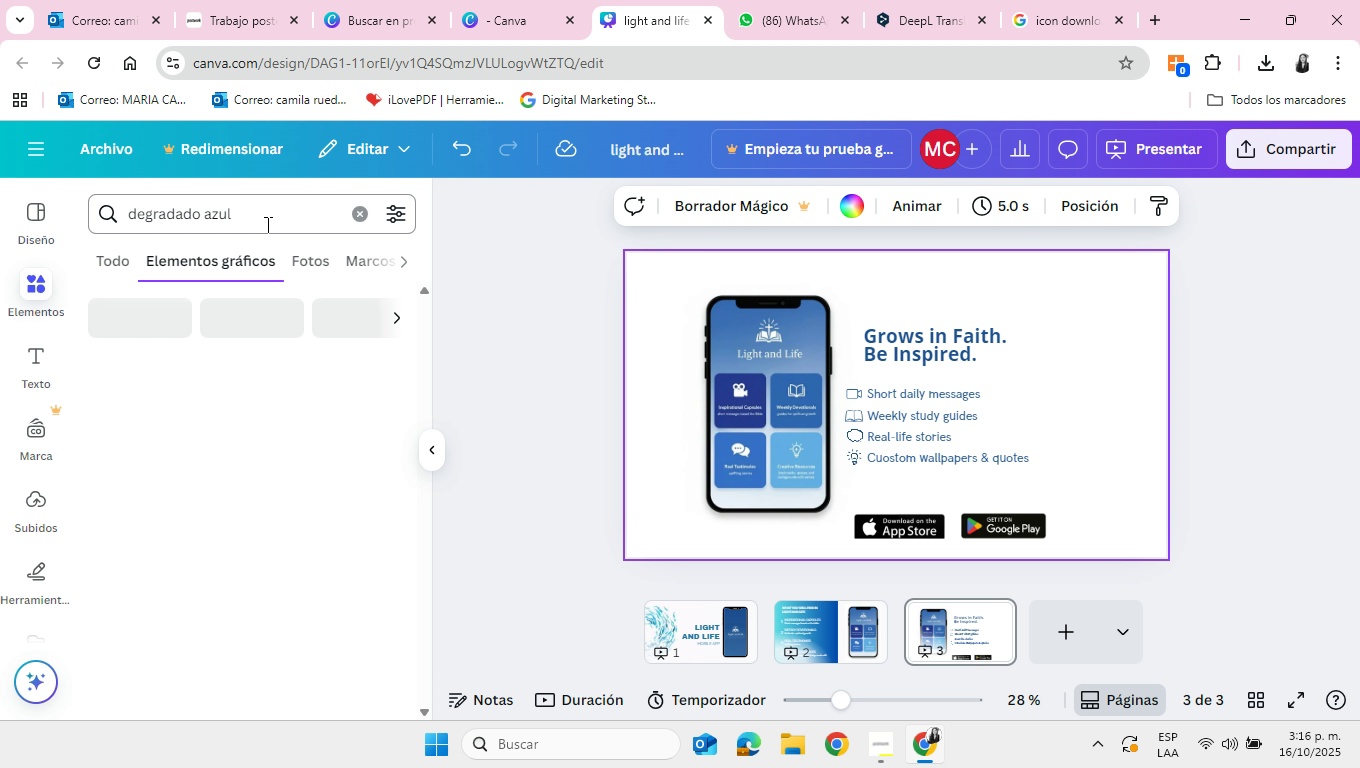 
key(Enter)
 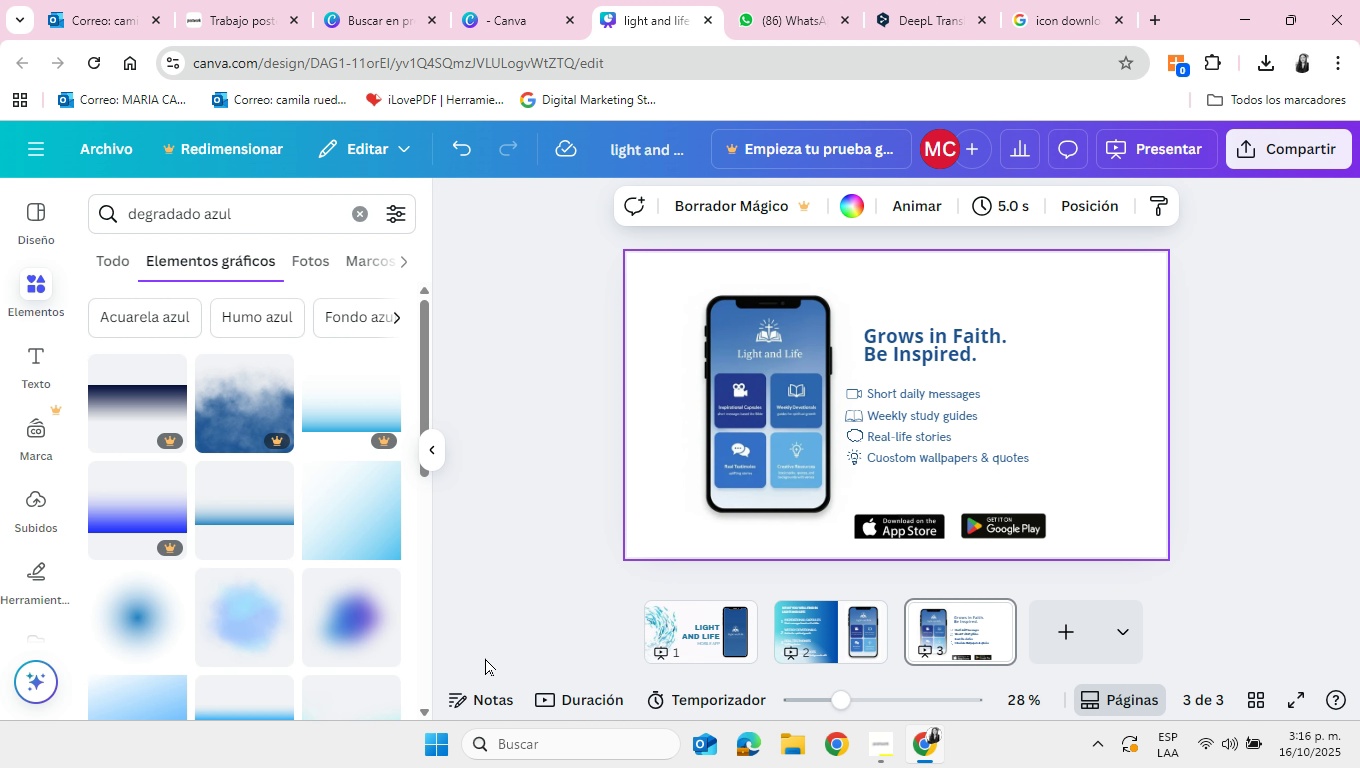 
left_click([362, 524])
 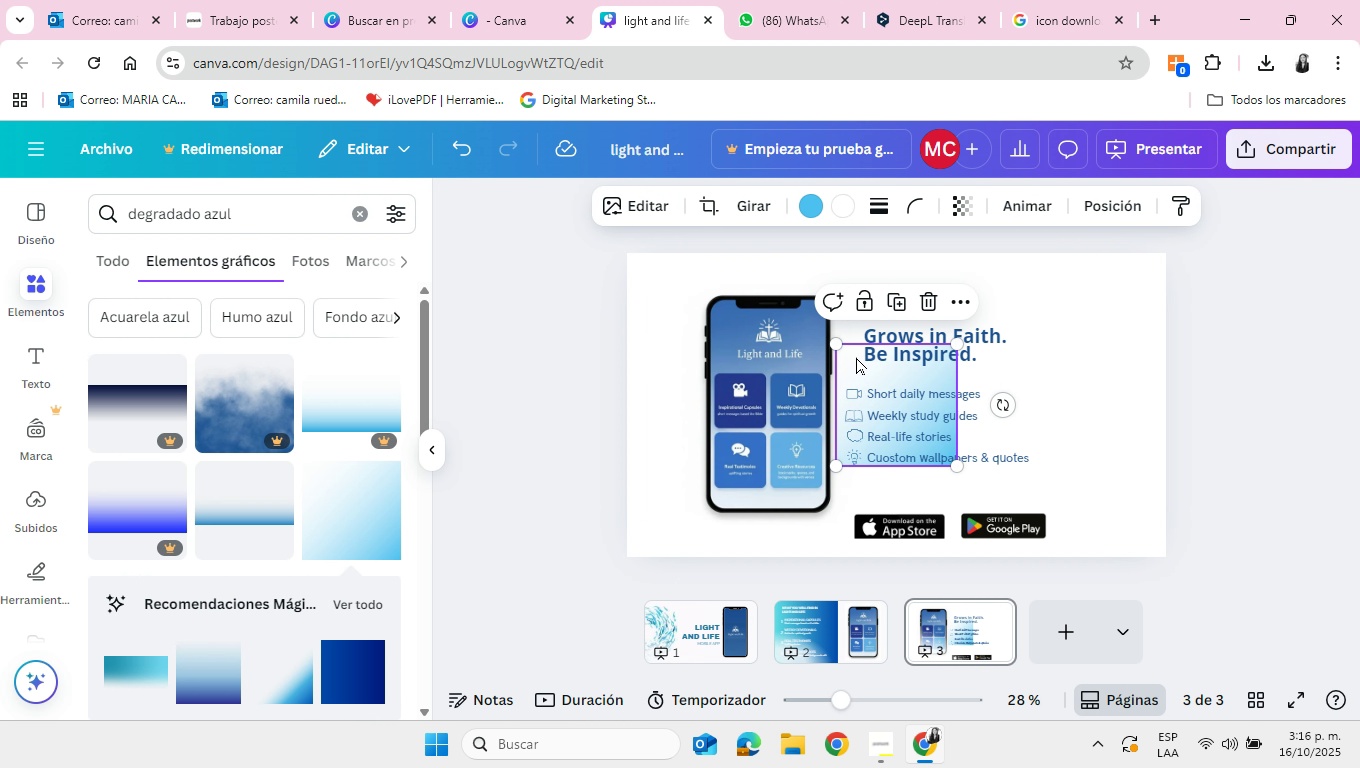 
left_click_drag(start_coordinate=[854, 358], to_coordinate=[863, 449])
 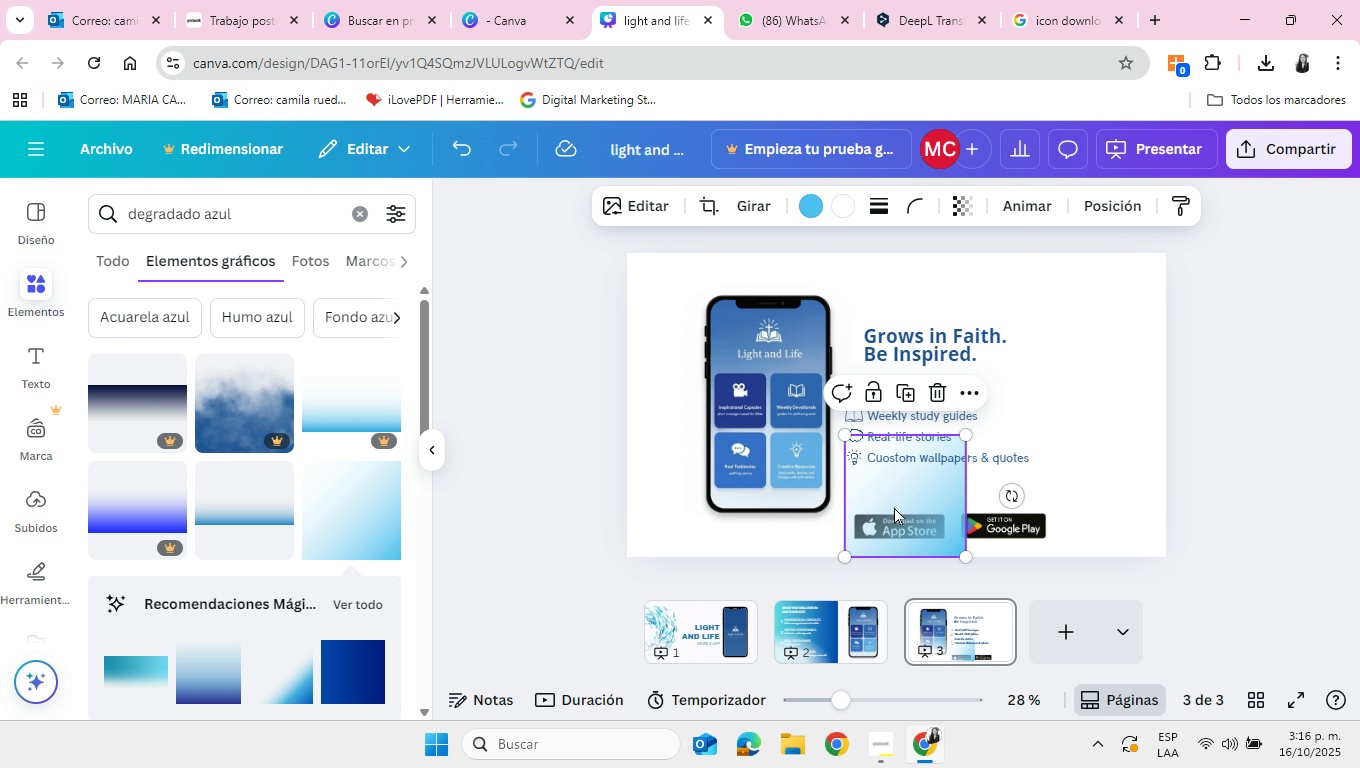 
left_click_drag(start_coordinate=[894, 509], to_coordinate=[888, 493])
 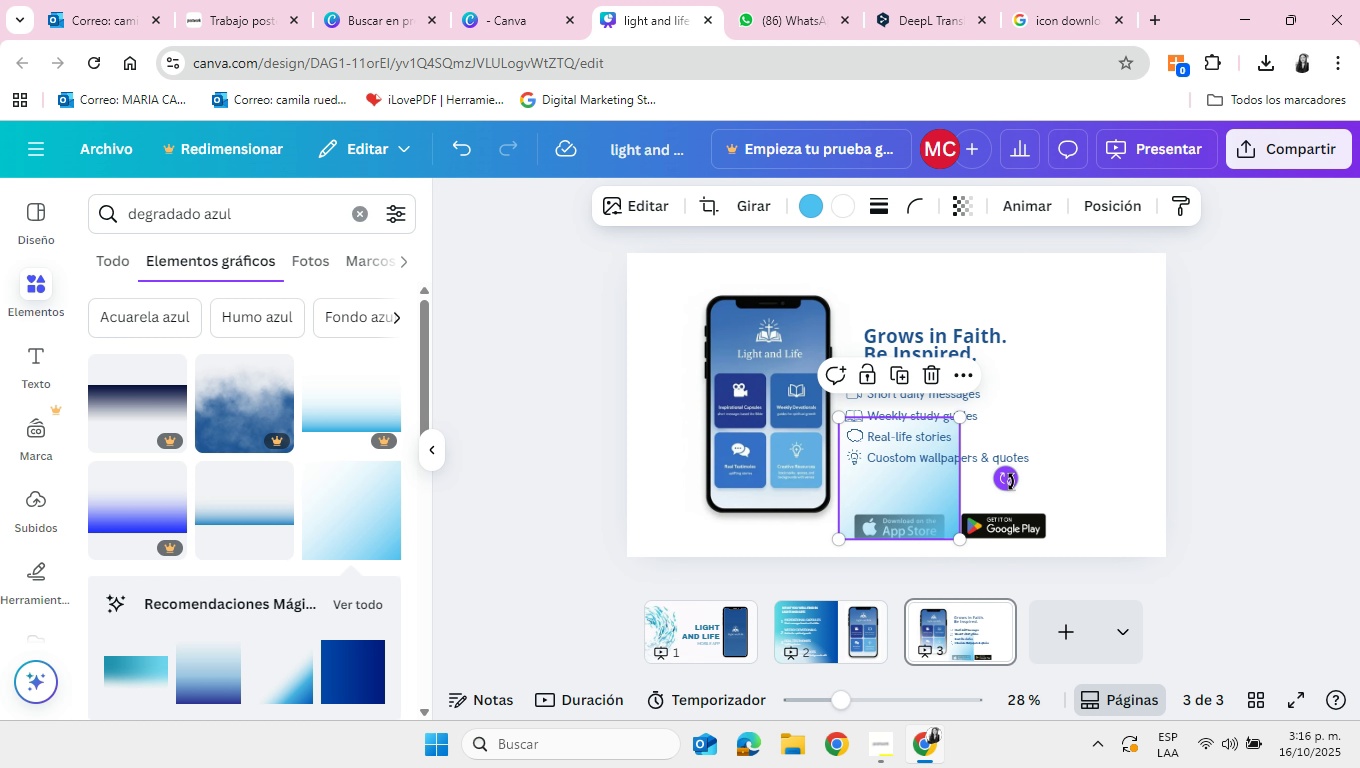 
left_click_drag(start_coordinate=[1011, 475], to_coordinate=[898, 608])
 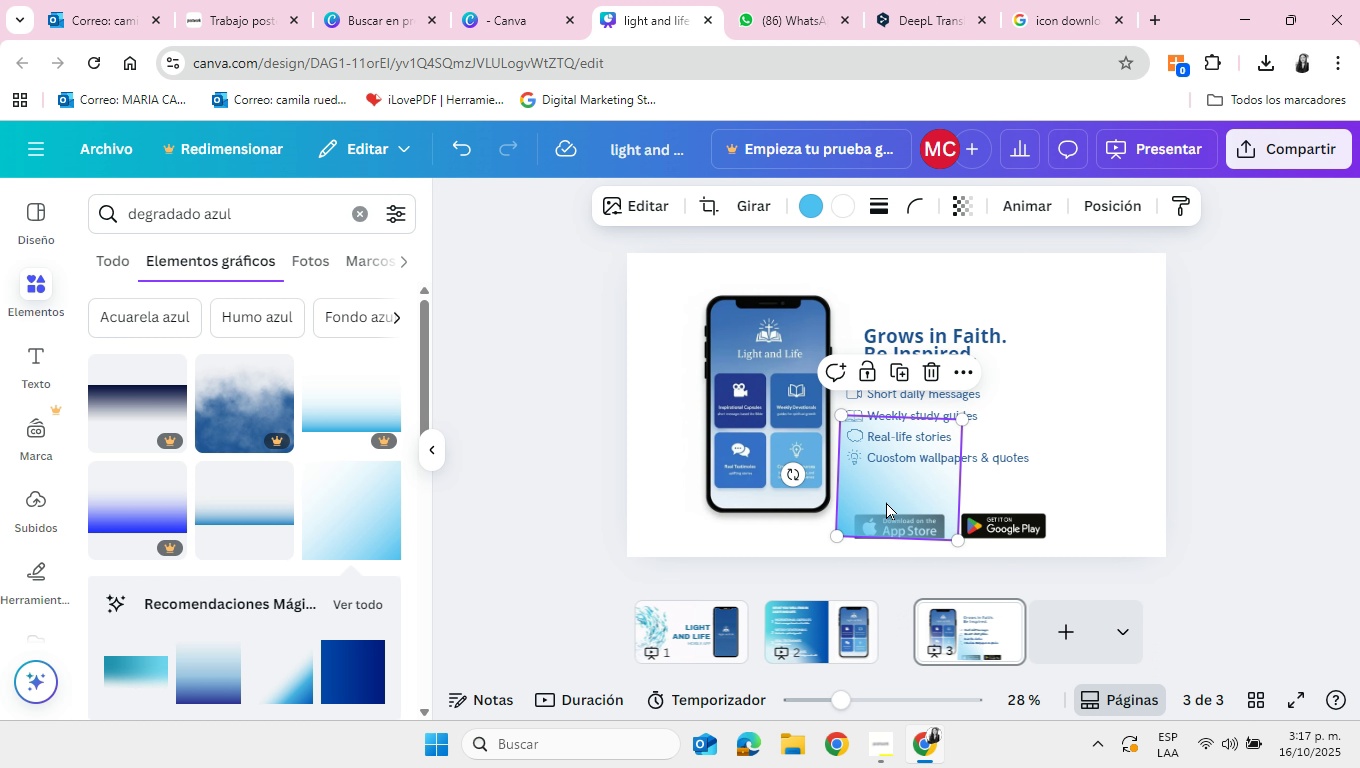 
left_click_drag(start_coordinate=[885, 482], to_coordinate=[884, 504])
 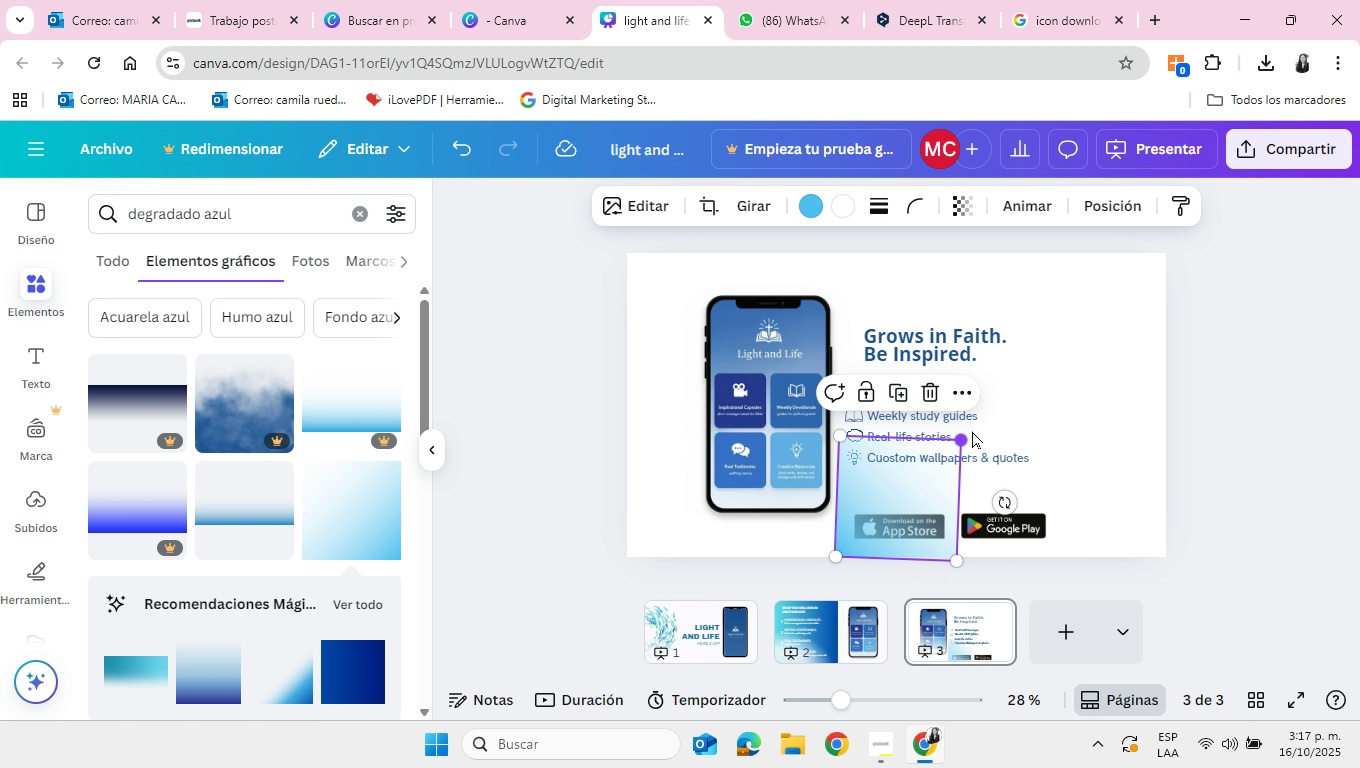 
left_click_drag(start_coordinate=[962, 436], to_coordinate=[1182, 317])
 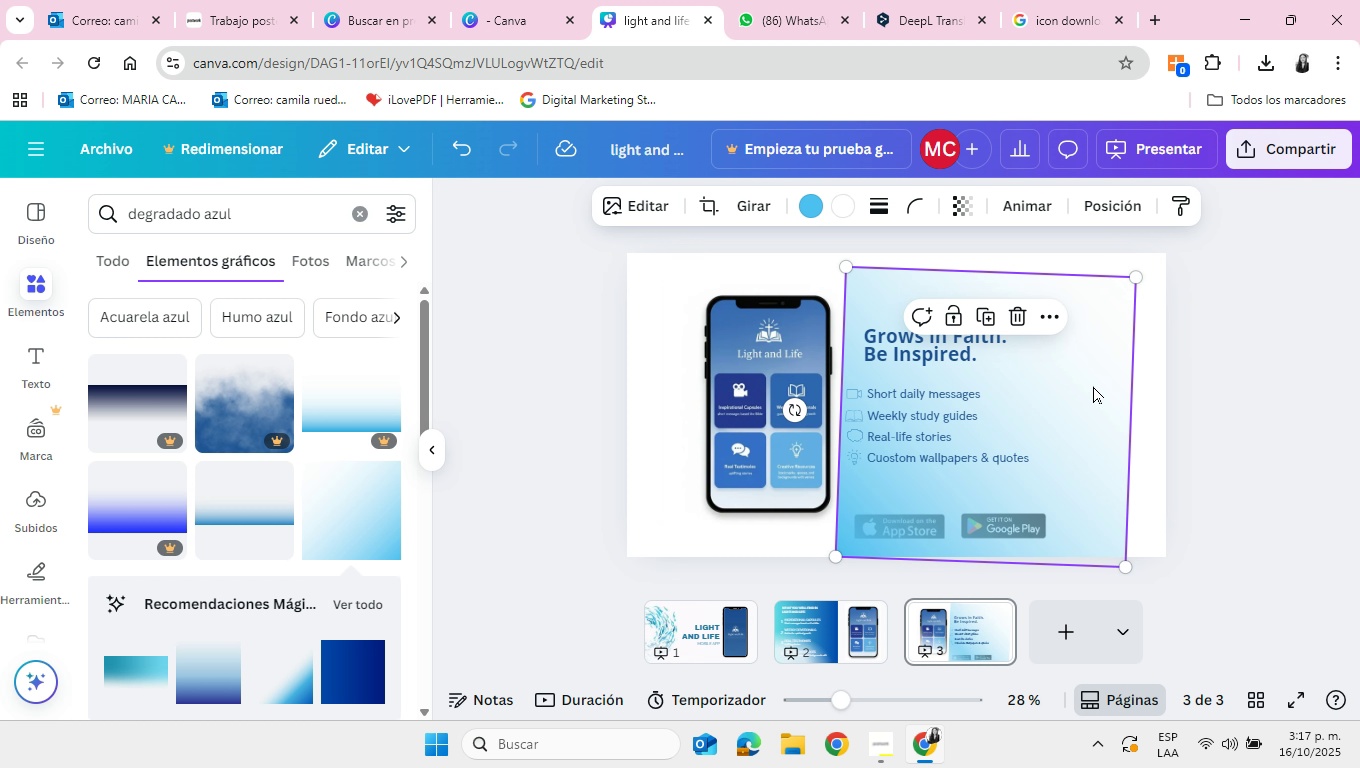 
left_click_drag(start_coordinate=[1103, 383], to_coordinate=[1093, 363])
 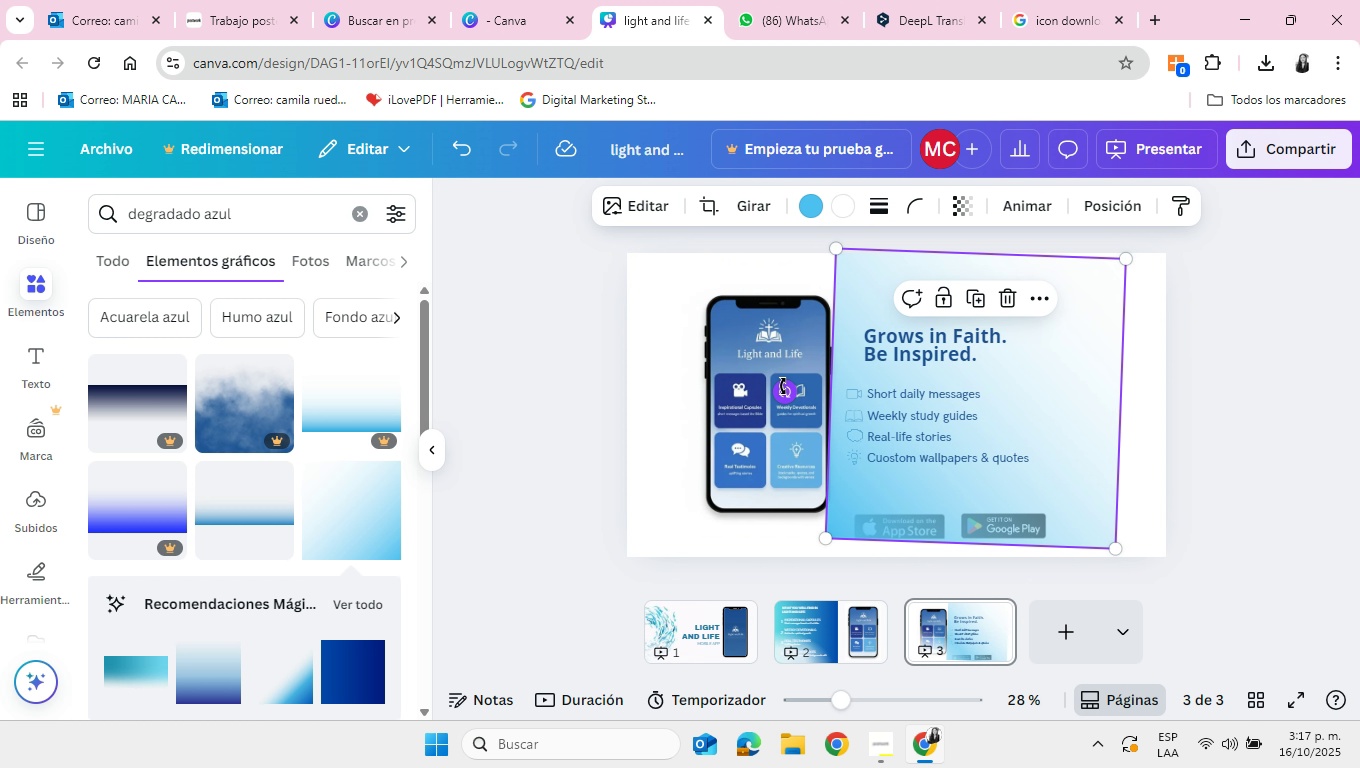 
left_click_drag(start_coordinate=[785, 391], to_coordinate=[1162, 402])
 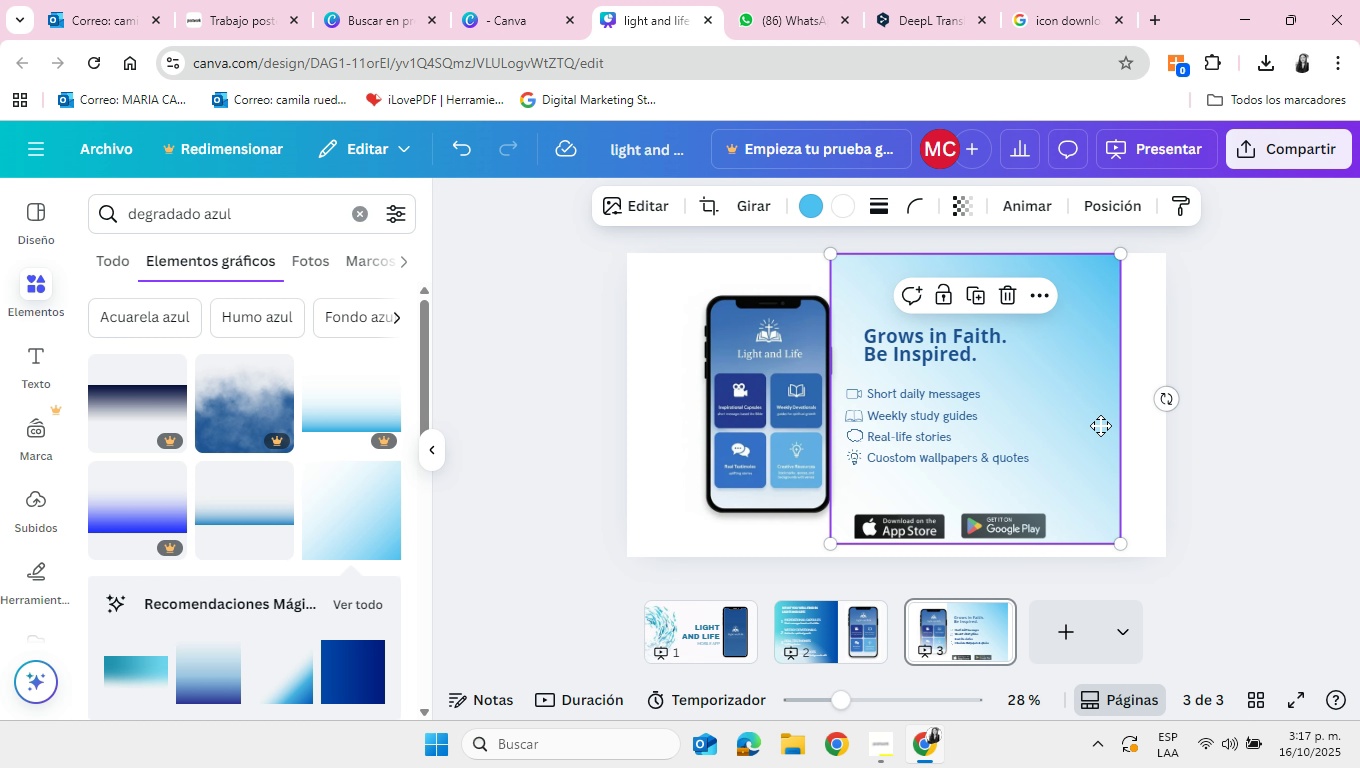 
left_click_drag(start_coordinate=[1078, 424], to_coordinate=[1119, 425])
 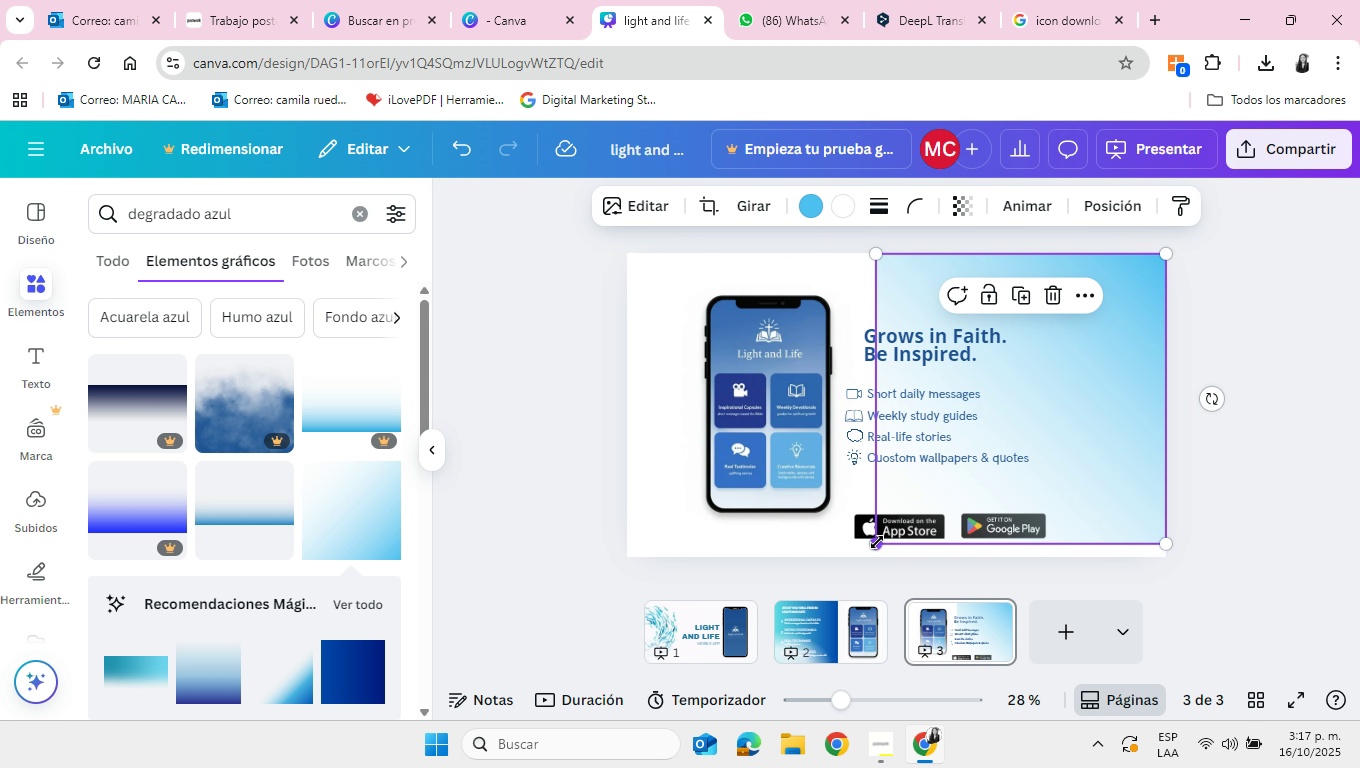 
left_click_drag(start_coordinate=[877, 542], to_coordinate=[770, 474])
 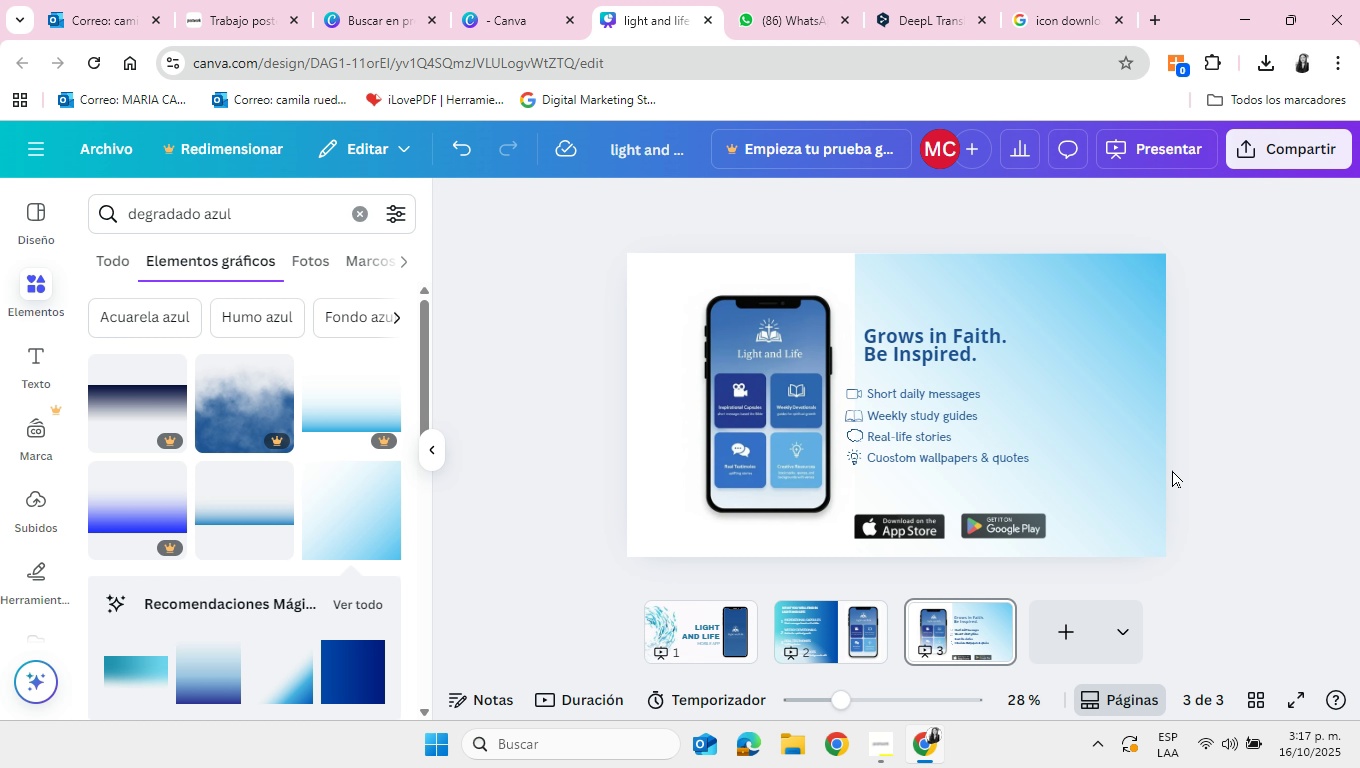 
wait(5.58)
 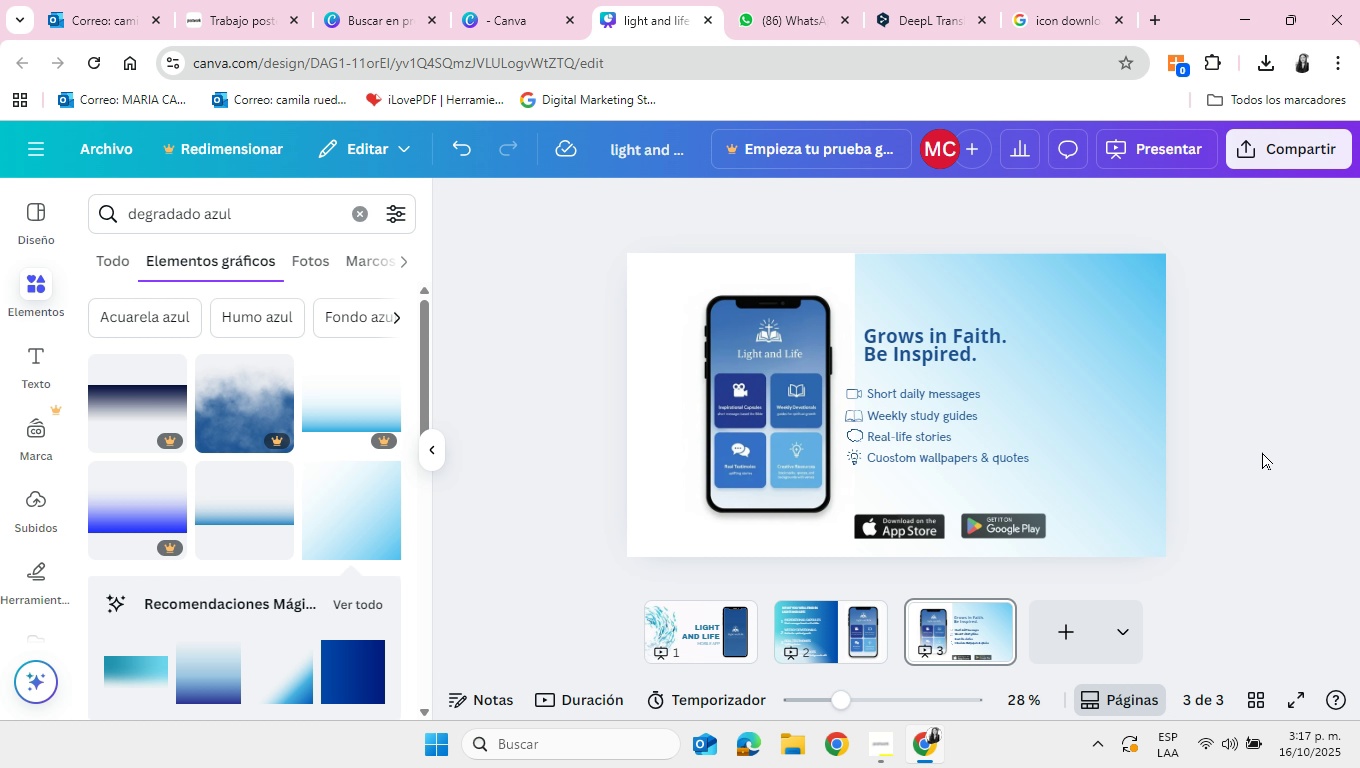 
right_click([1051, 363])
 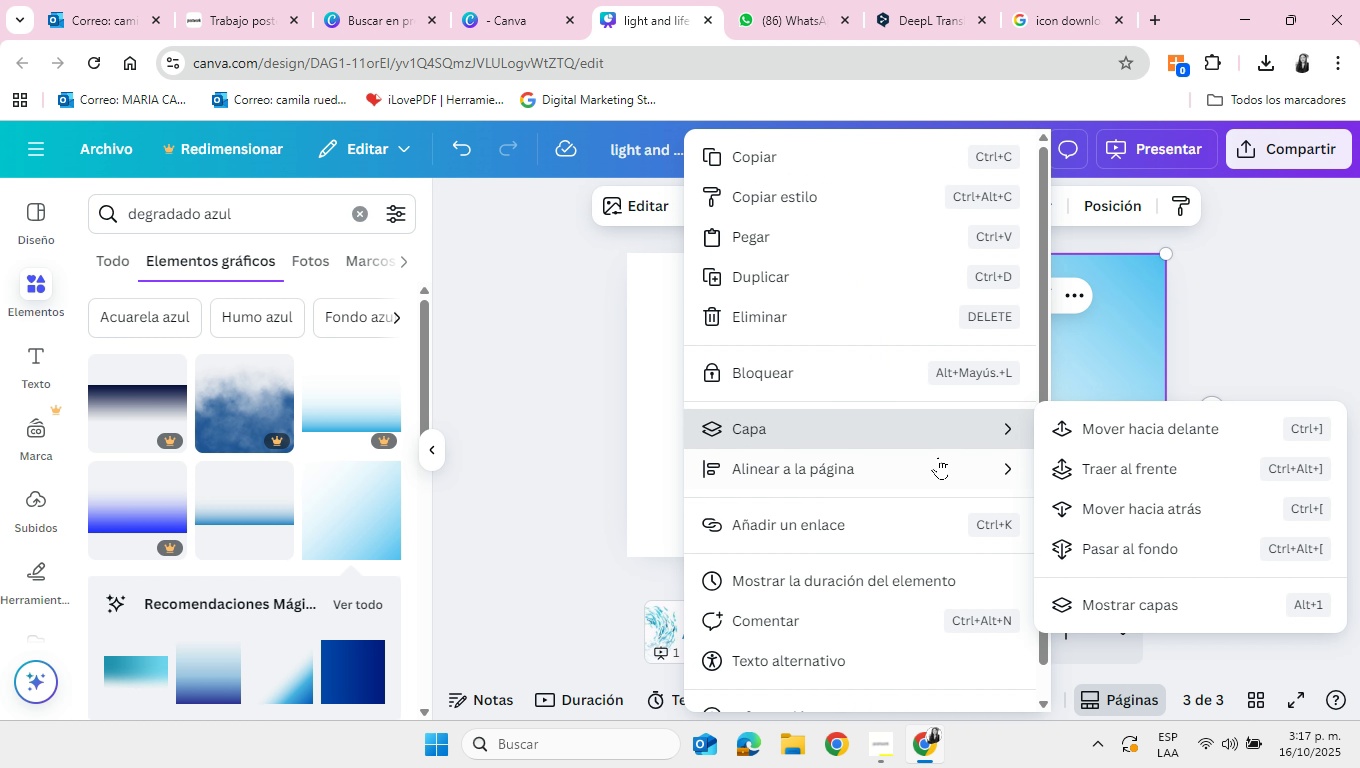 
left_click([1166, 549])
 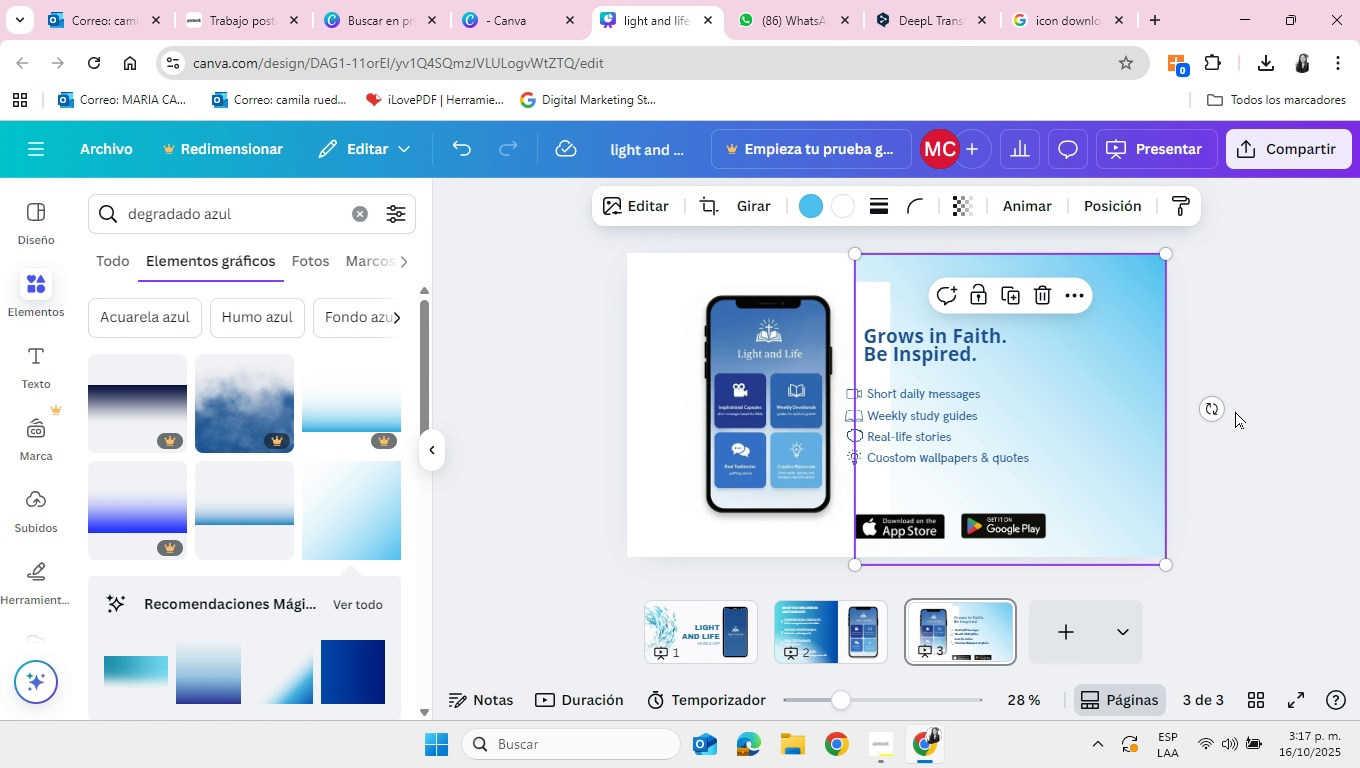 
left_click([1236, 406])
 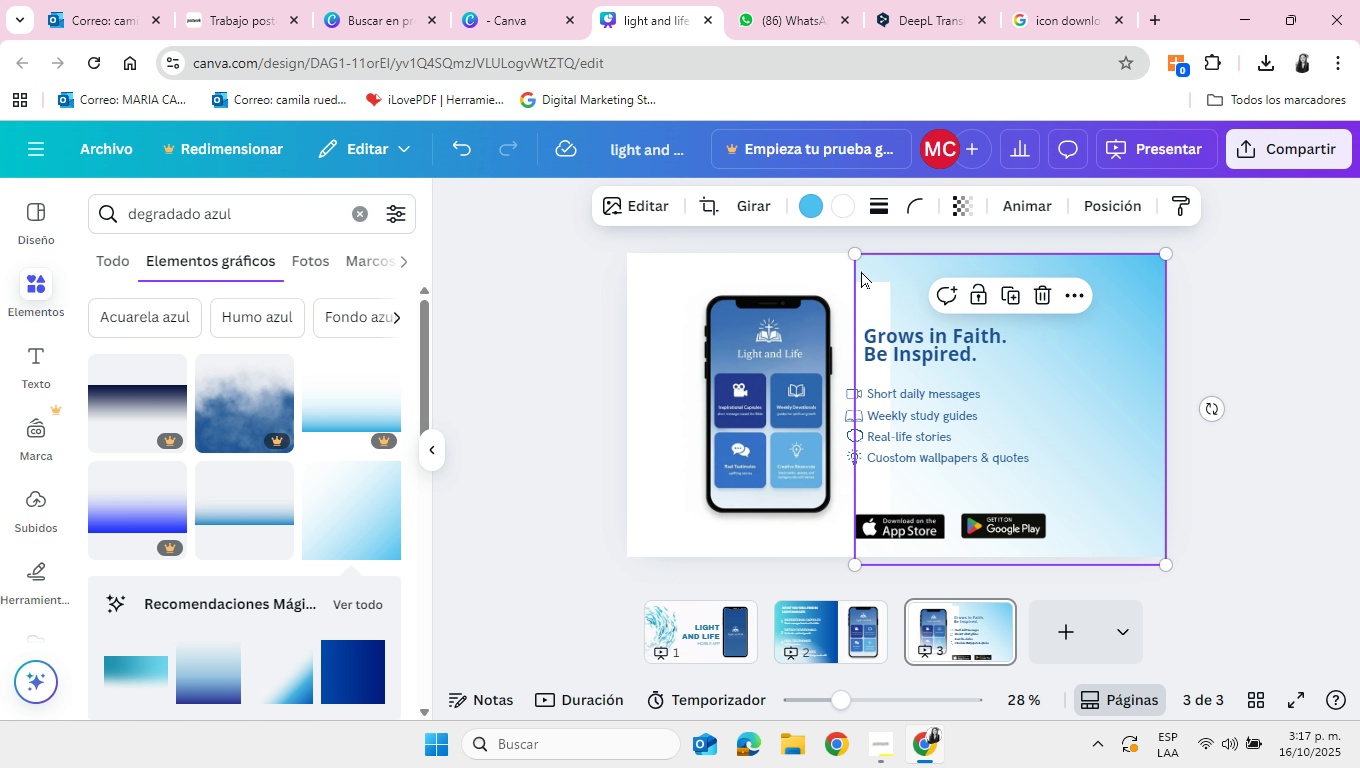 
left_click([861, 271])
 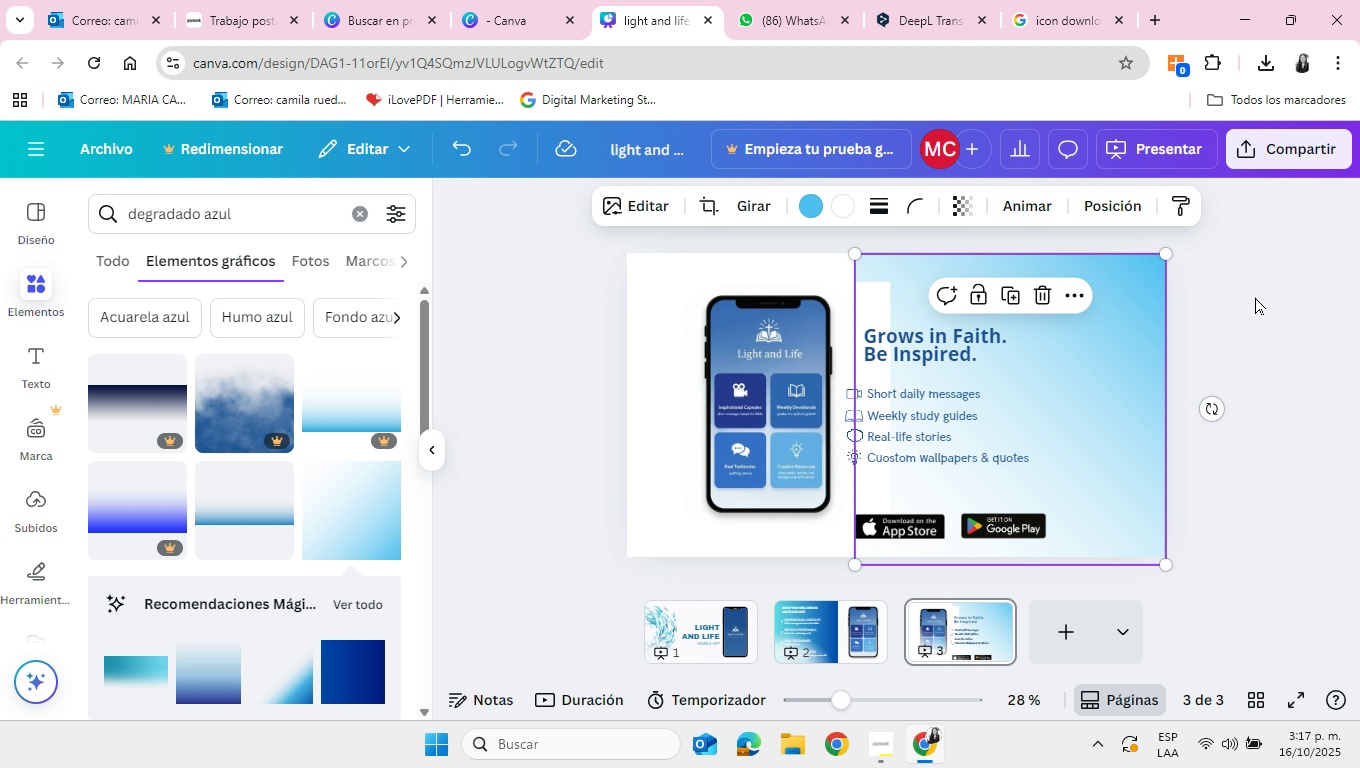 
left_click([1255, 297])
 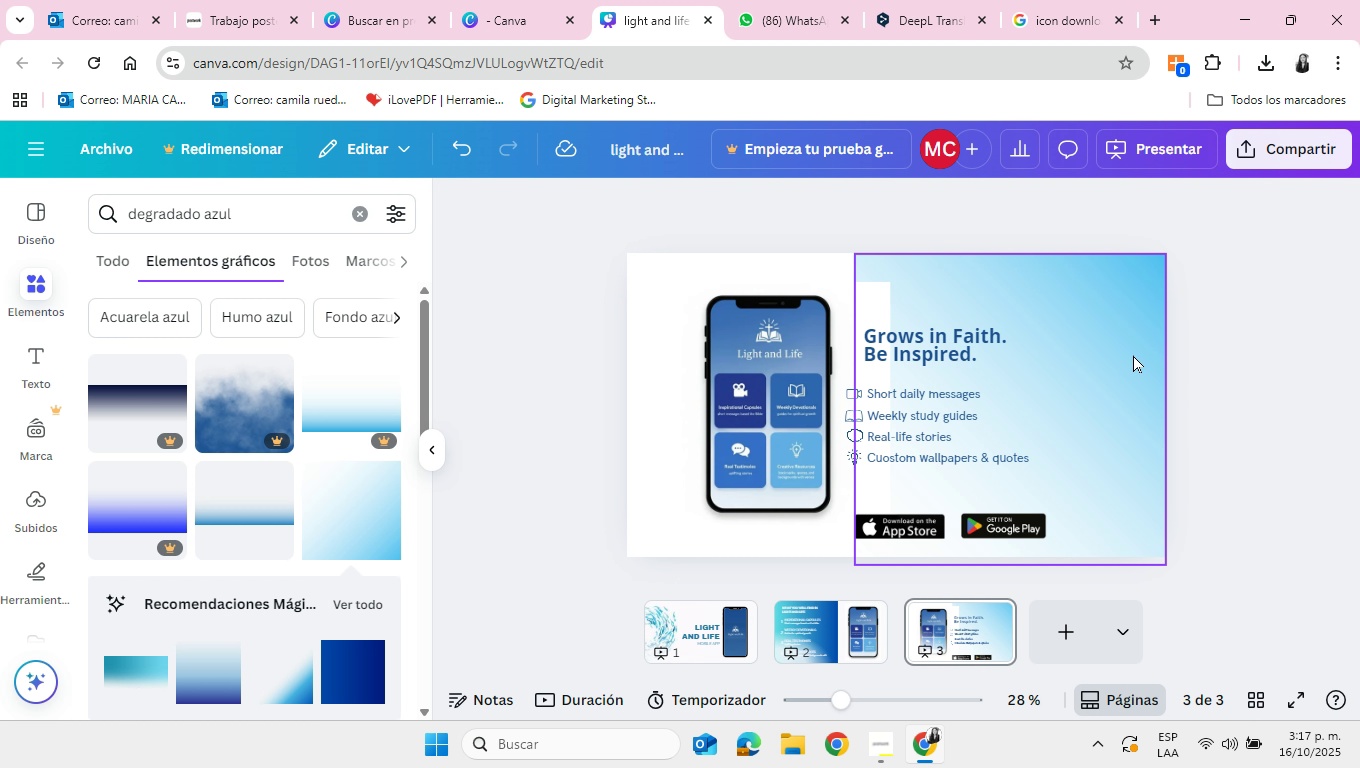 
left_click_drag(start_coordinate=[1129, 356], to_coordinate=[1130, 351])
 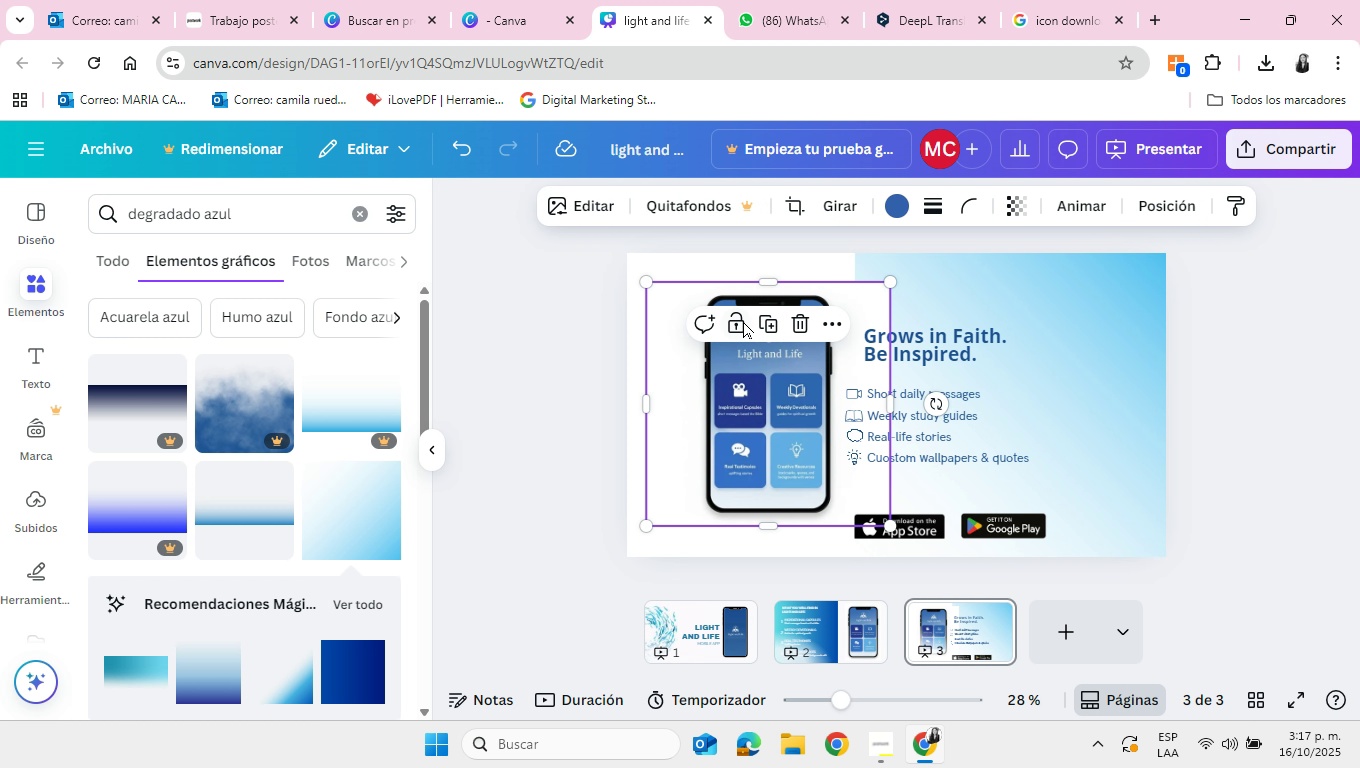 
left_click([743, 321])
 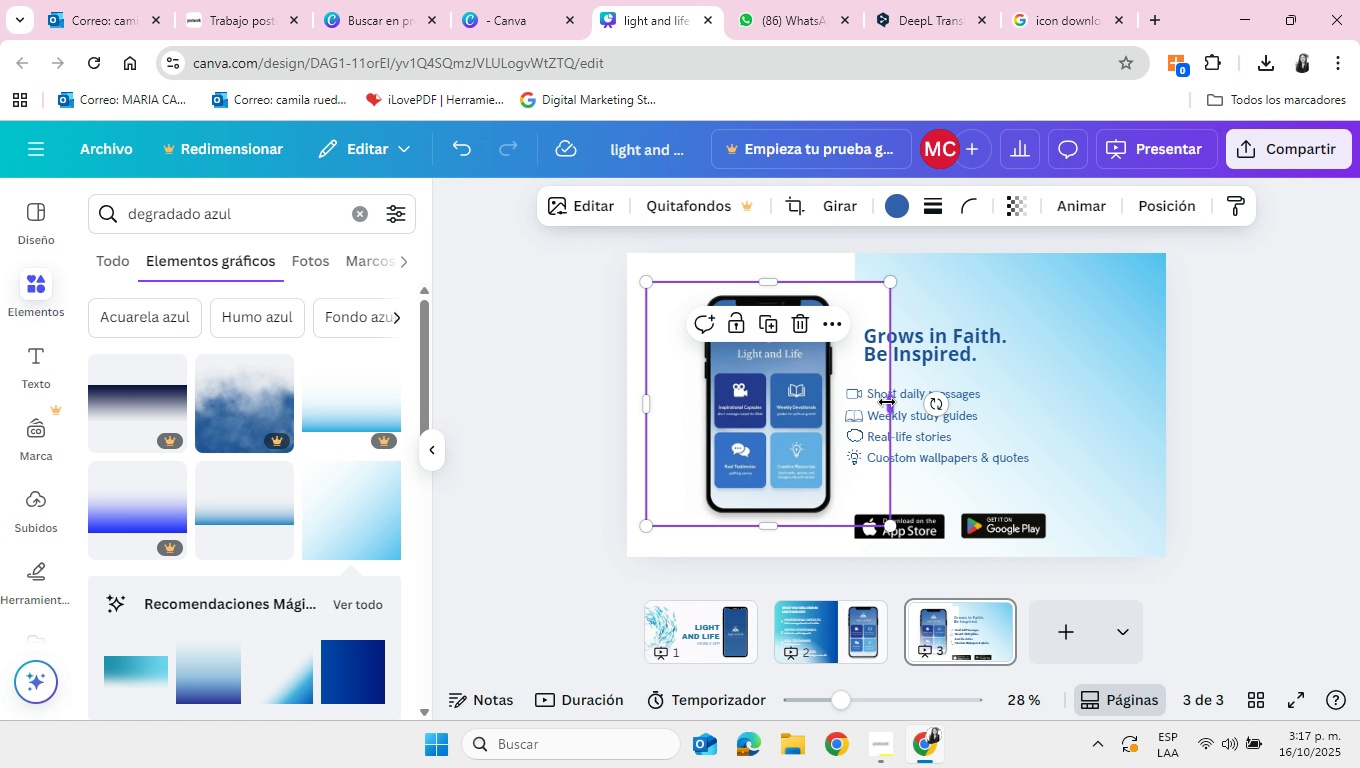 
left_click_drag(start_coordinate=[889, 403], to_coordinate=[848, 406])
 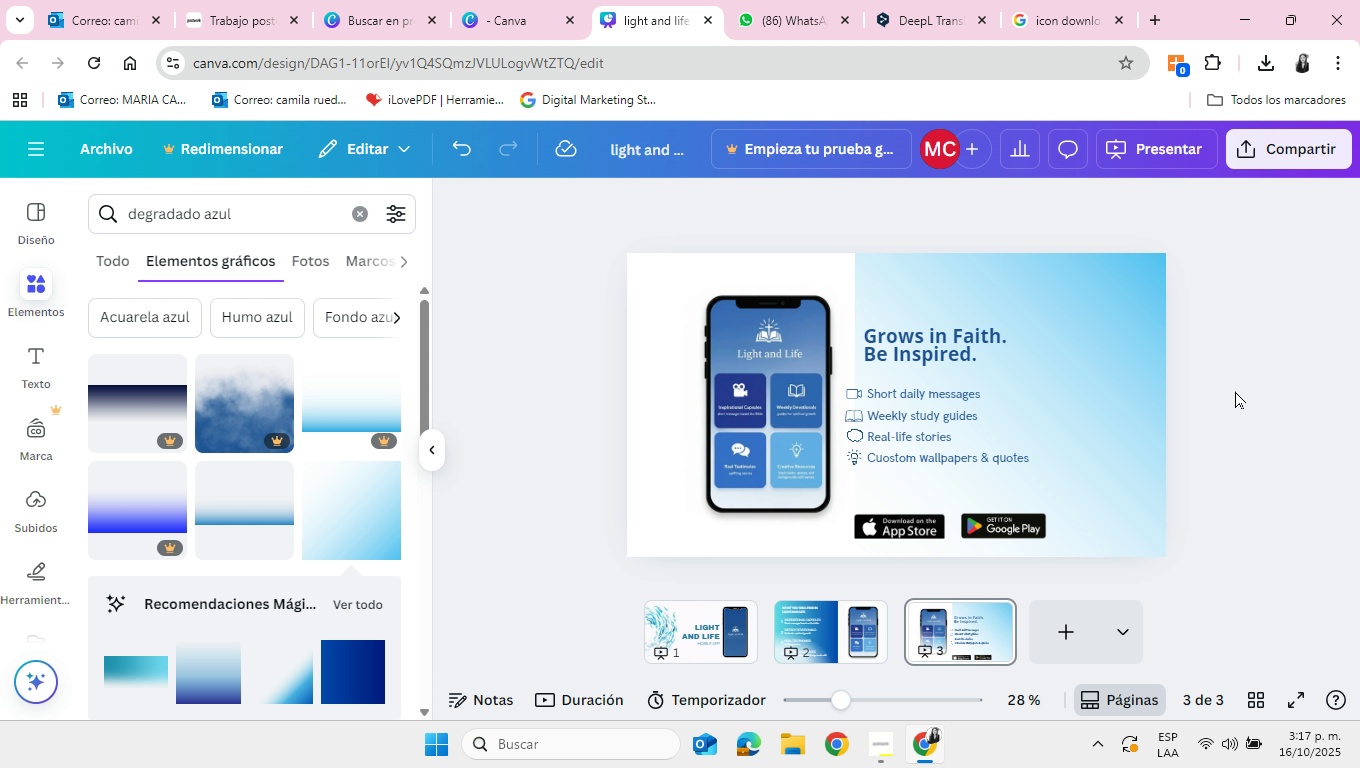 
left_click([1096, 400])
 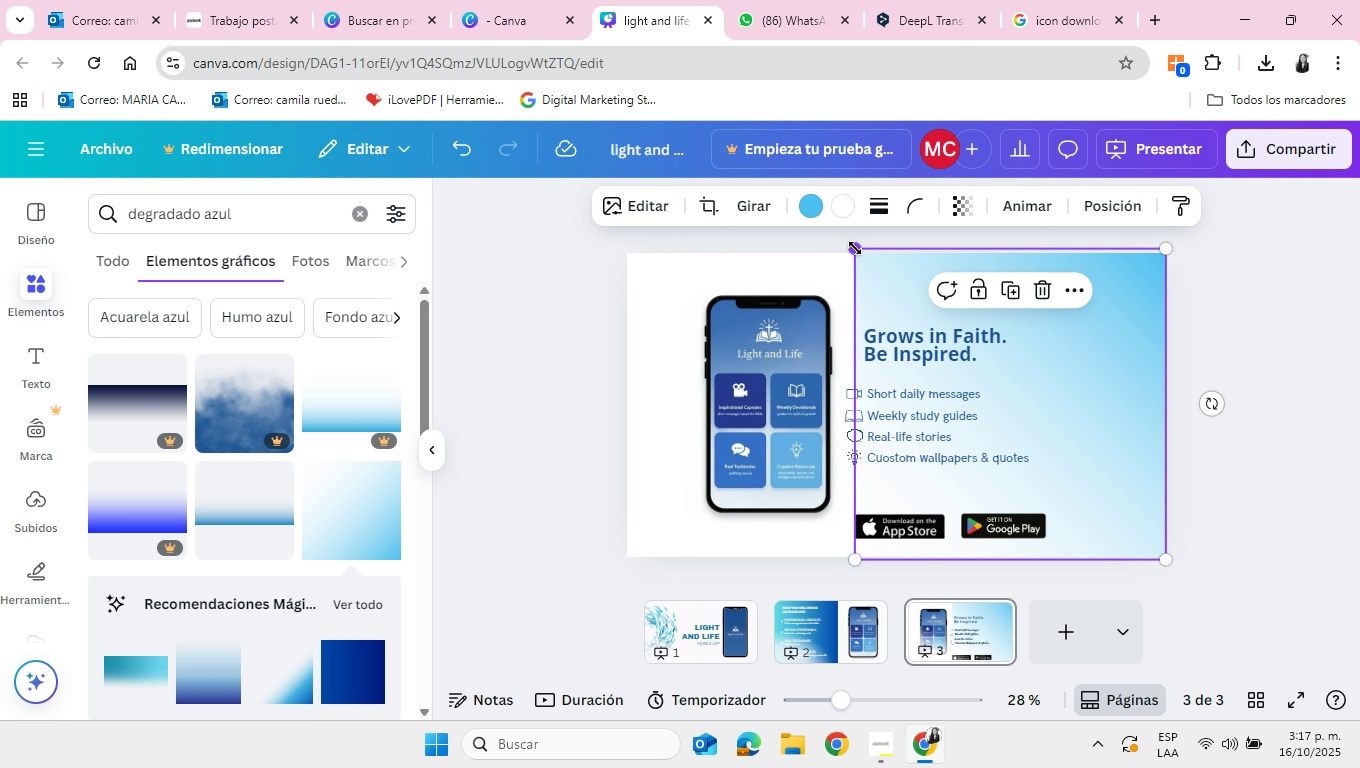 
left_click_drag(start_coordinate=[855, 248], to_coordinate=[301, 327])
 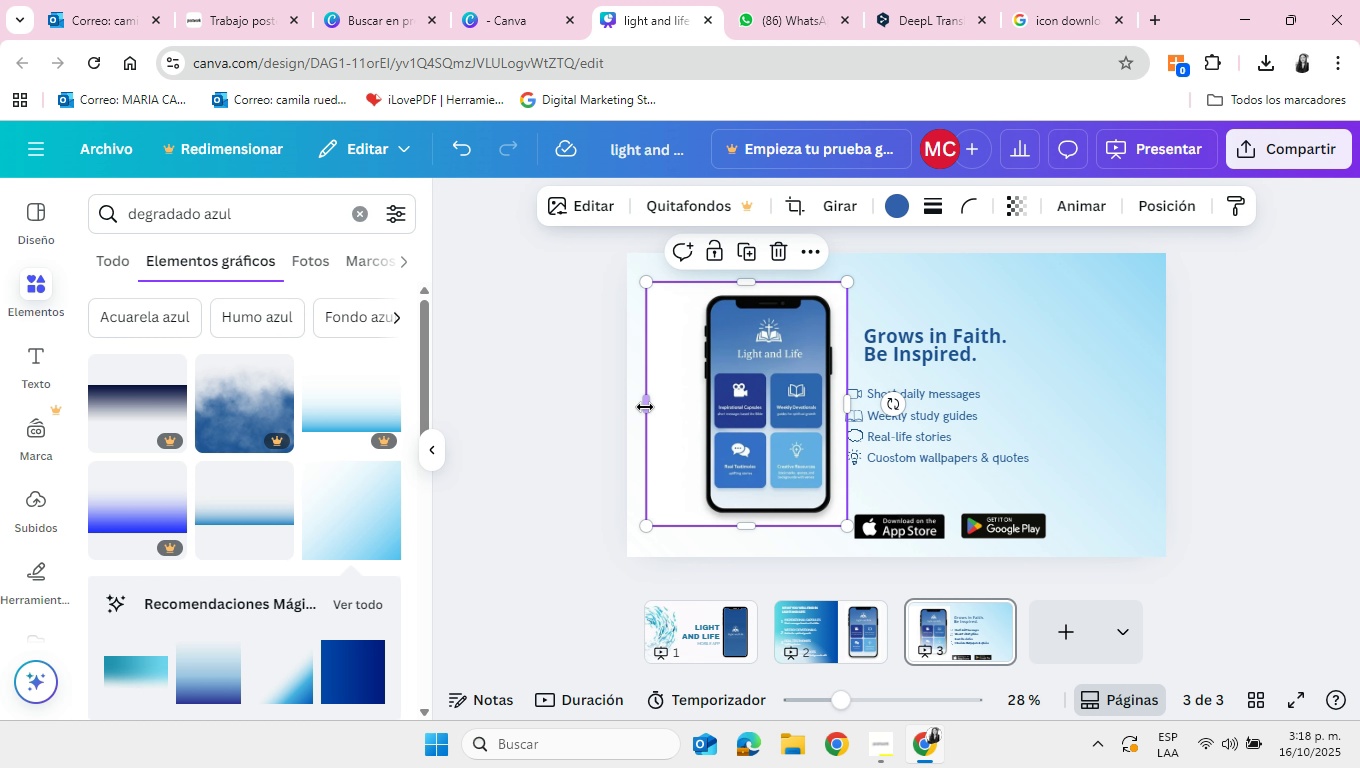 
left_click_drag(start_coordinate=[647, 406], to_coordinate=[699, 413])
 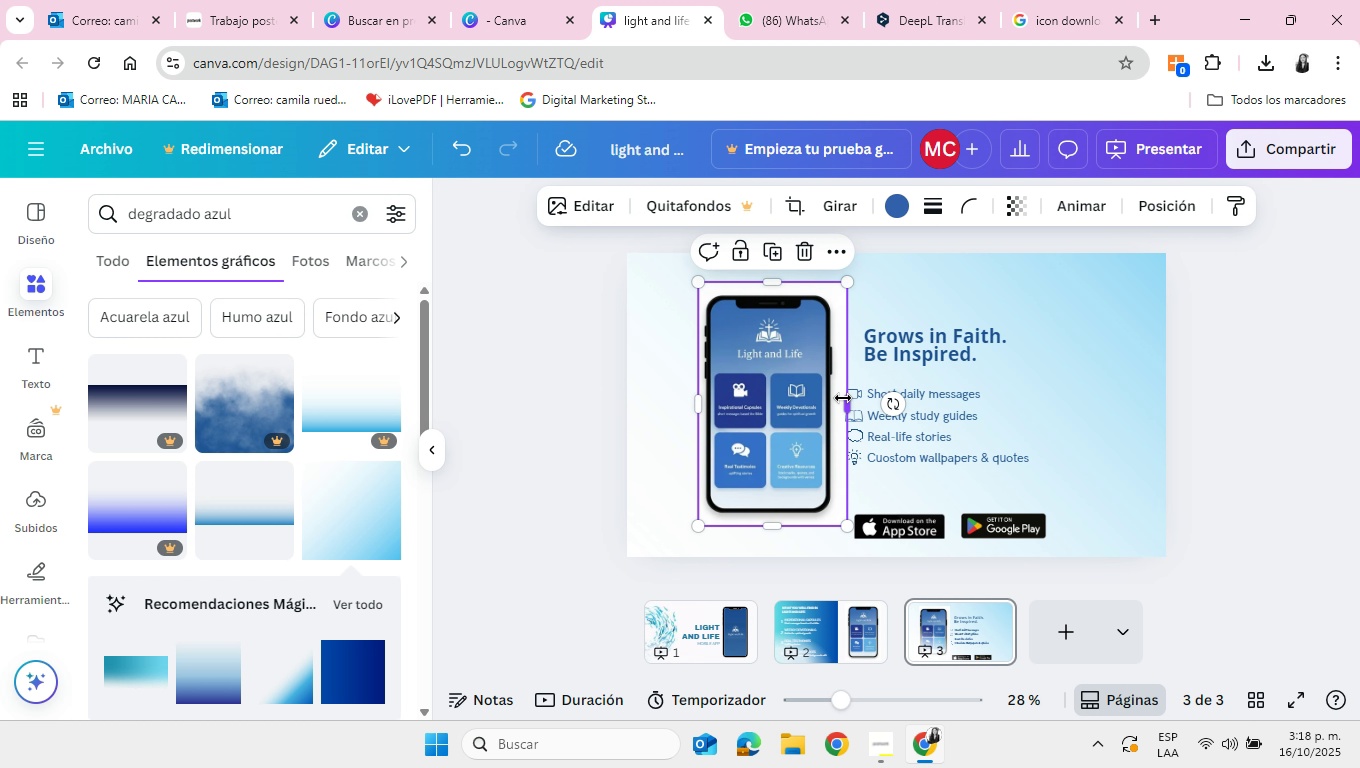 
left_click_drag(start_coordinate=[845, 398], to_coordinate=[835, 398])
 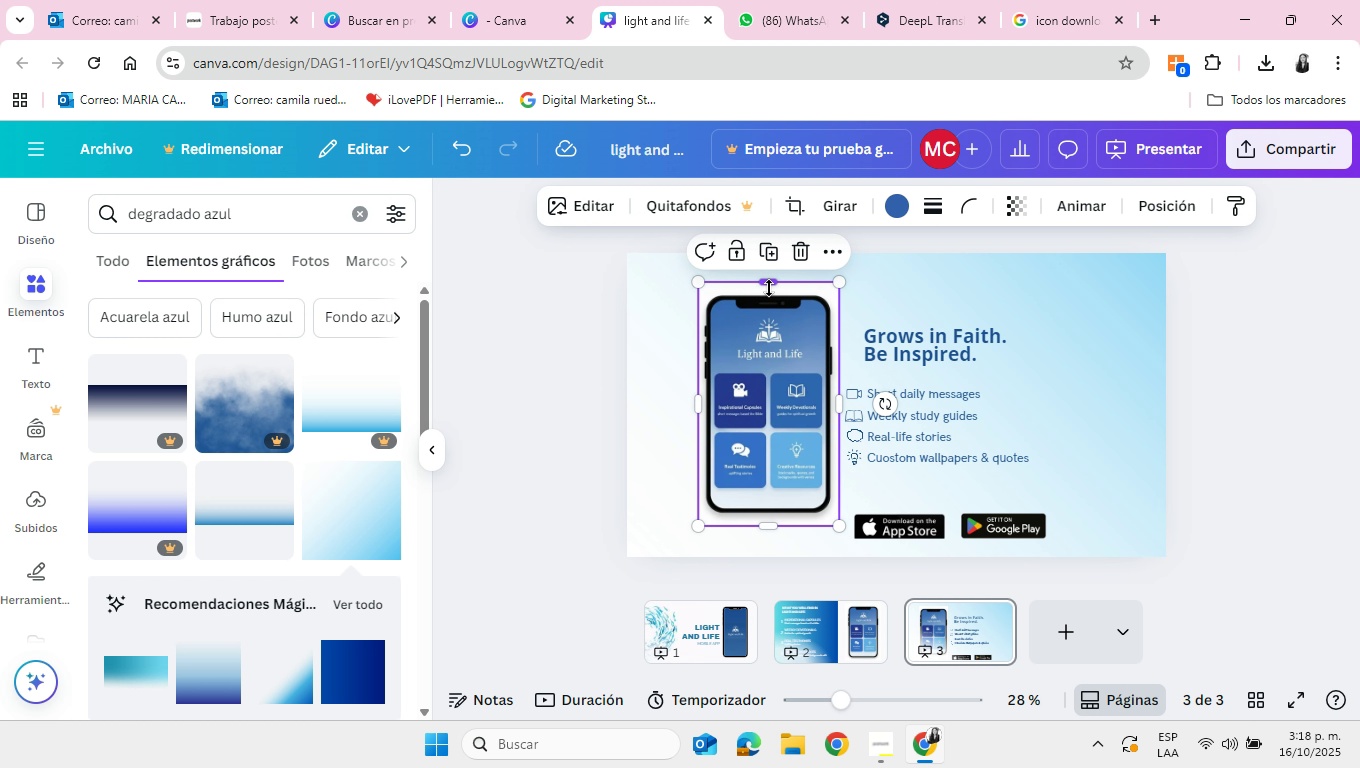 
left_click_drag(start_coordinate=[766, 281], to_coordinate=[769, 291])
 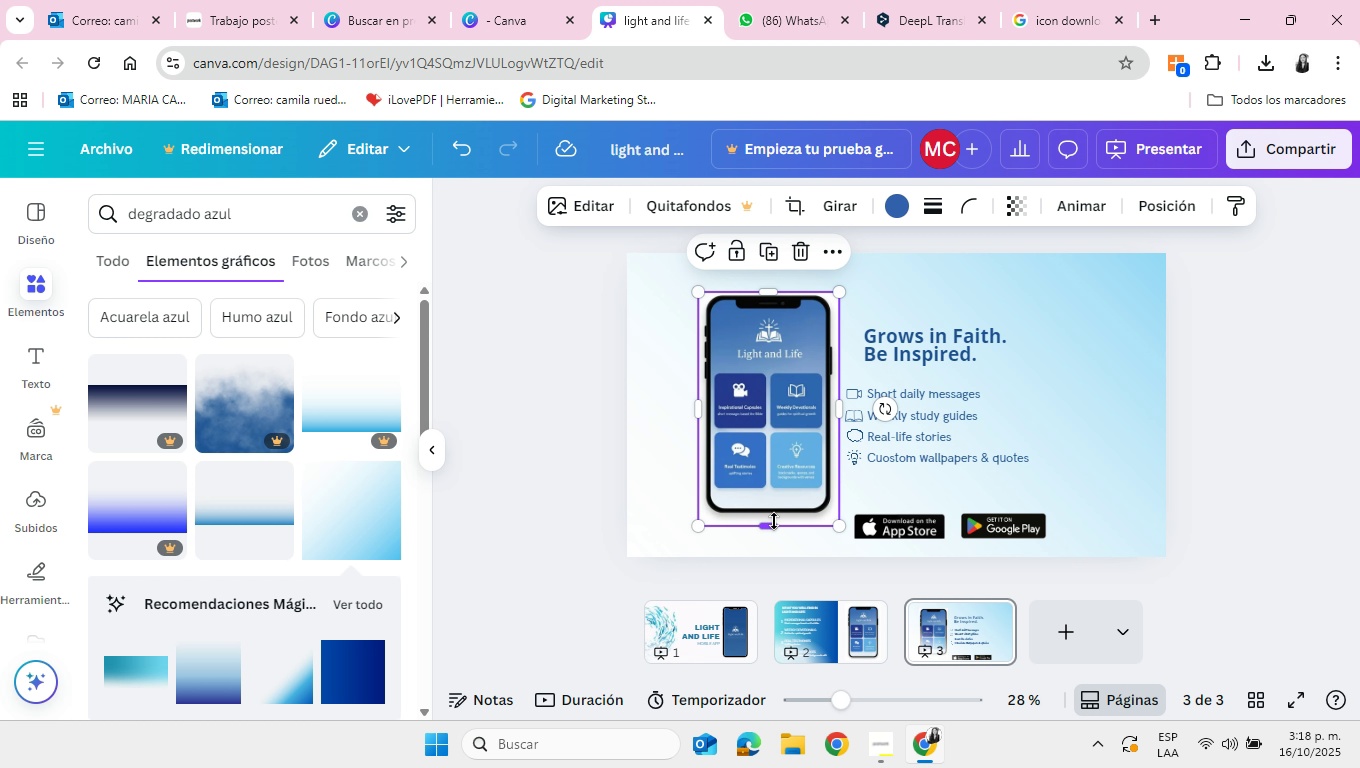 
left_click_drag(start_coordinate=[774, 523], to_coordinate=[775, 517])
 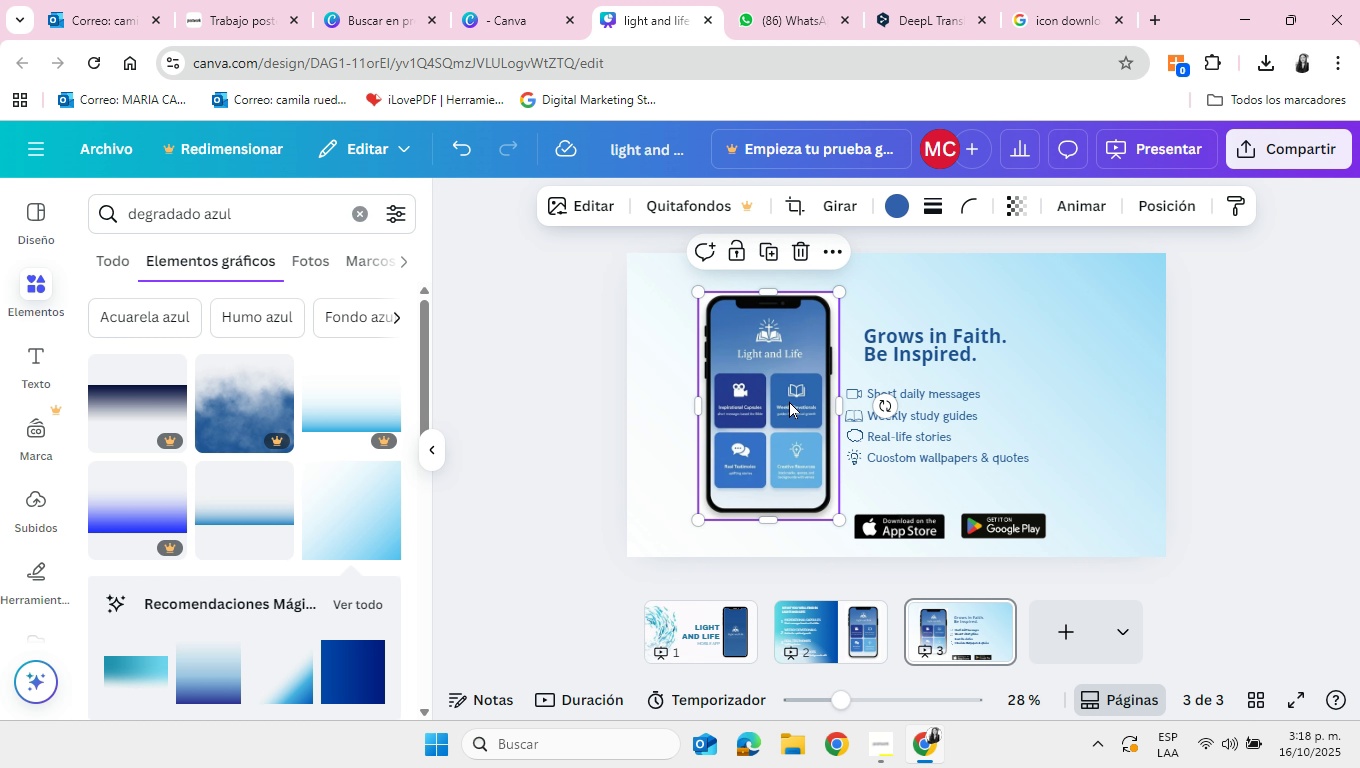 
left_click_drag(start_coordinate=[791, 402], to_coordinate=[784, 403])
 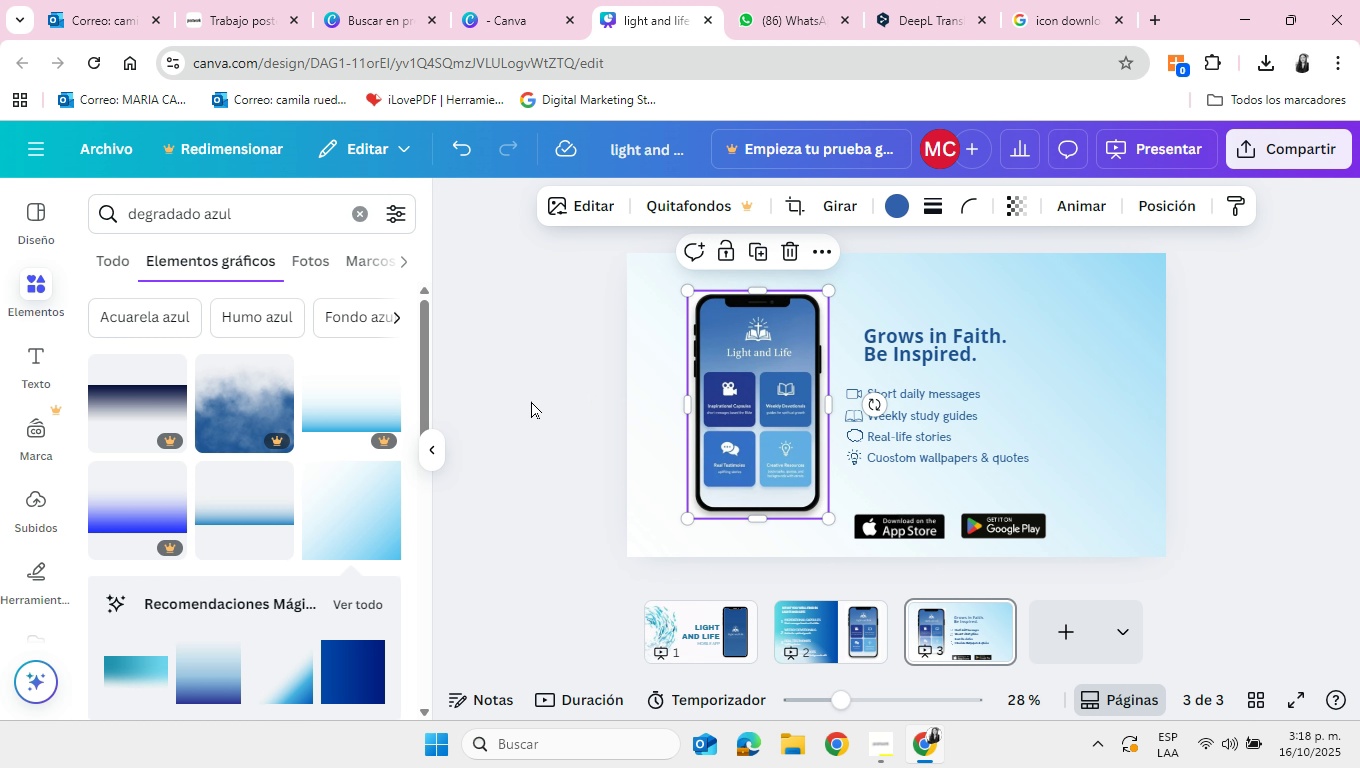 
left_click([531, 401])
 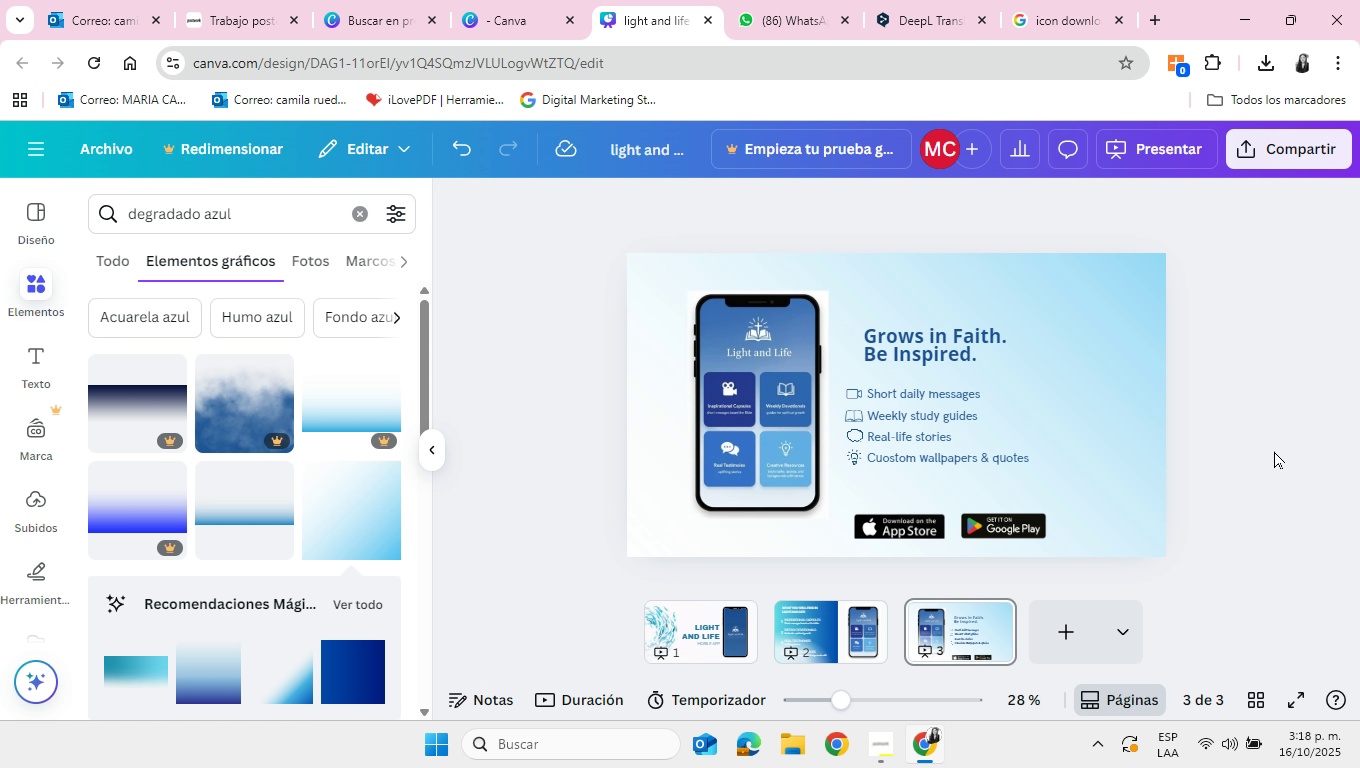 
wait(5.0)
 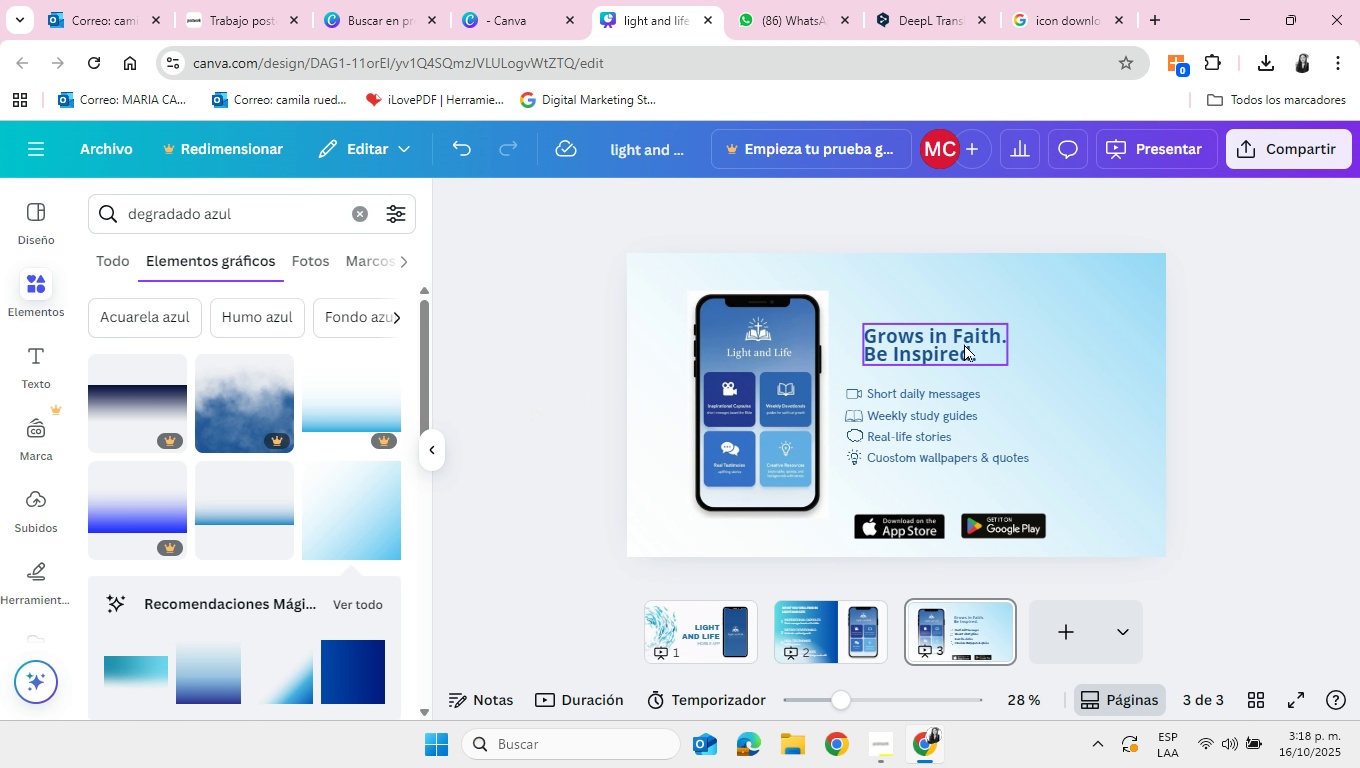 
left_click([934, 338])
 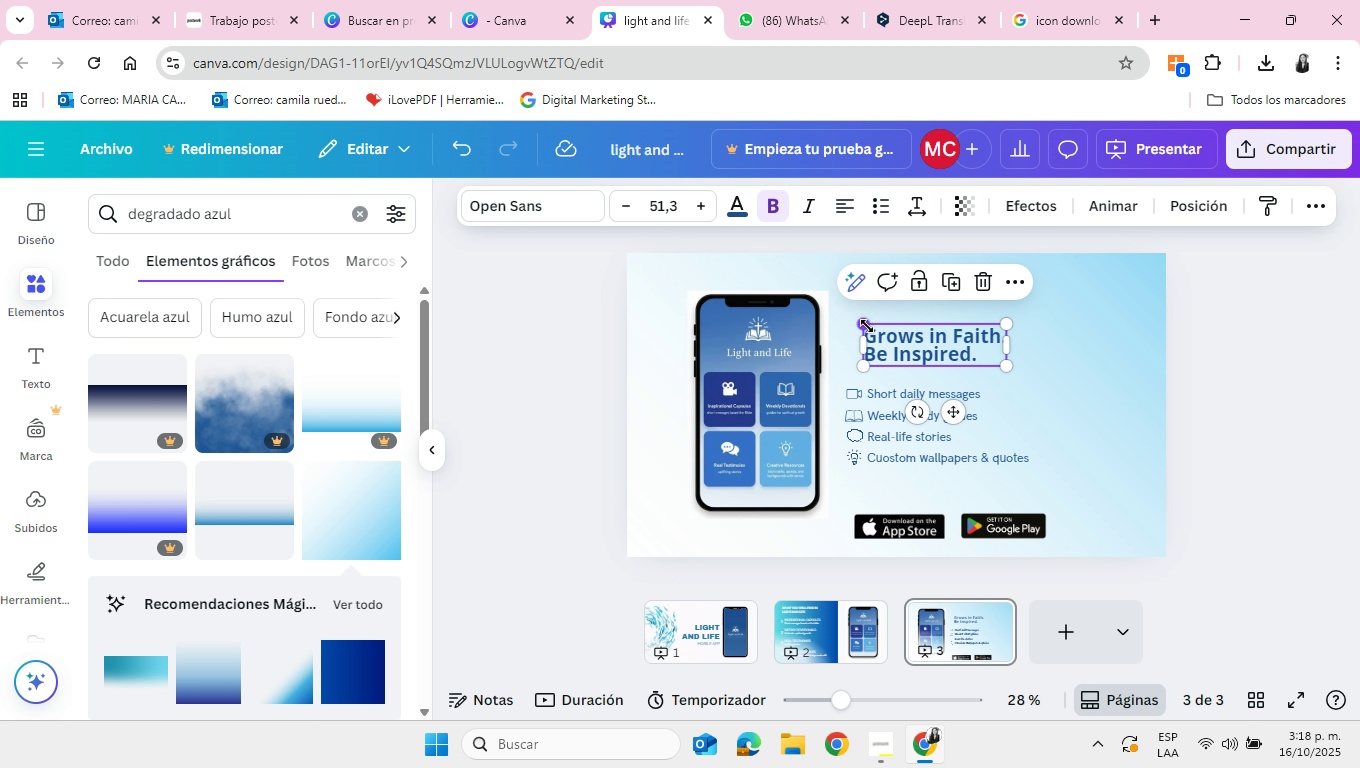 
left_click_drag(start_coordinate=[868, 326], to_coordinate=[855, 314])
 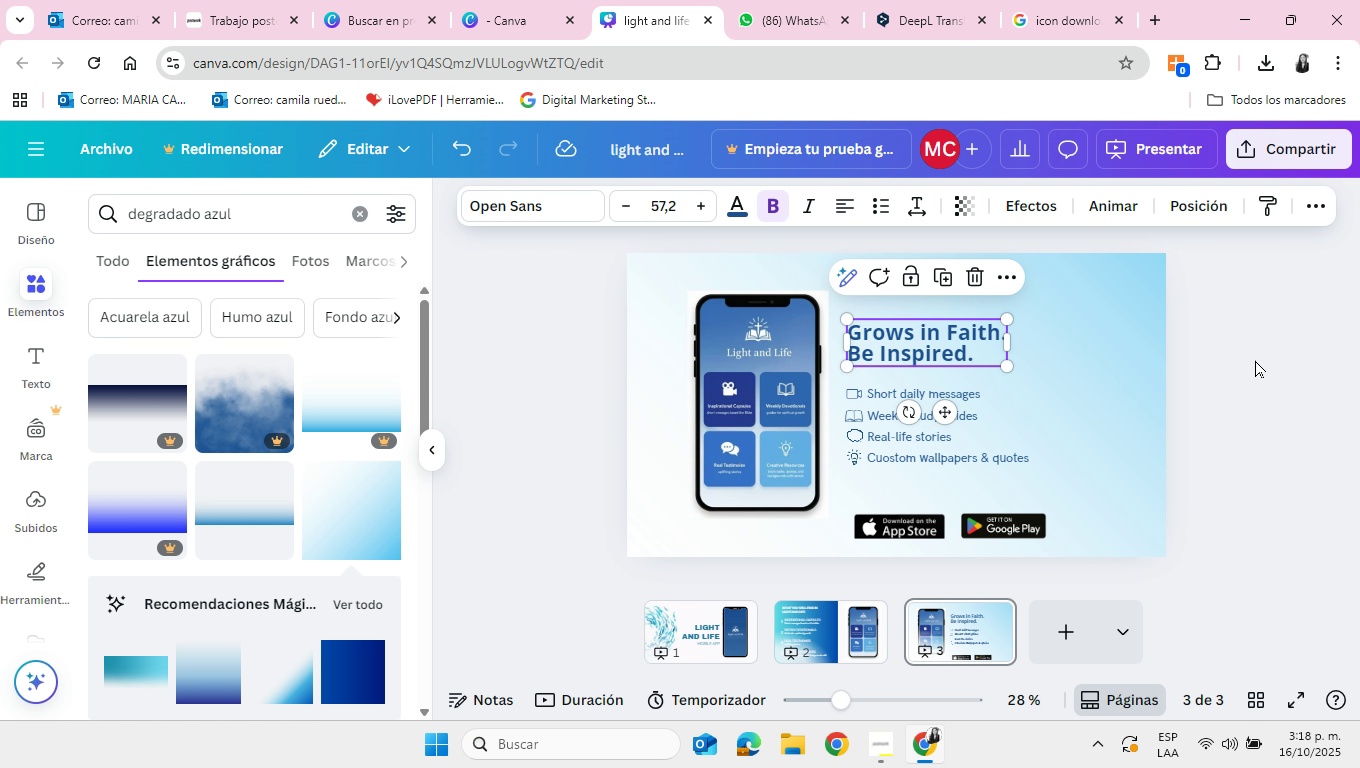 
left_click([1255, 360])
 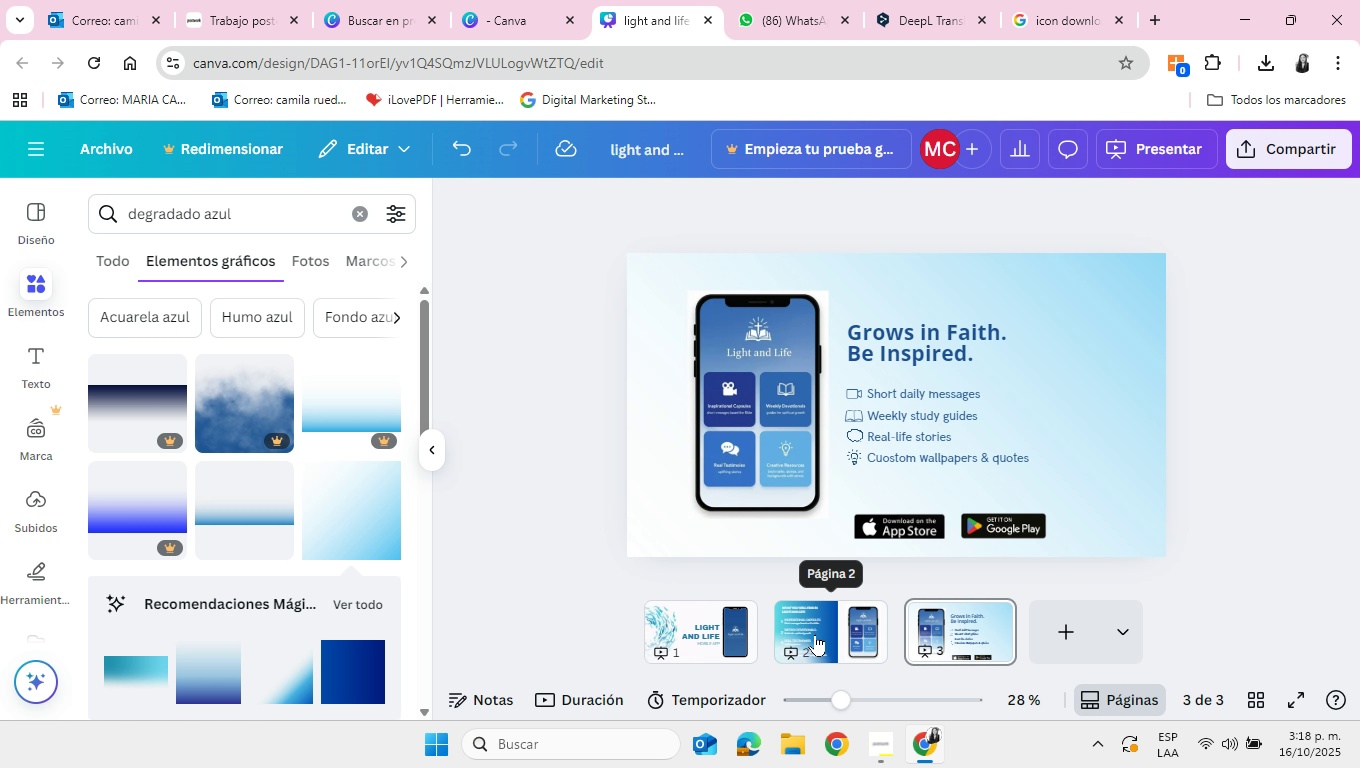 
wait(5.76)
 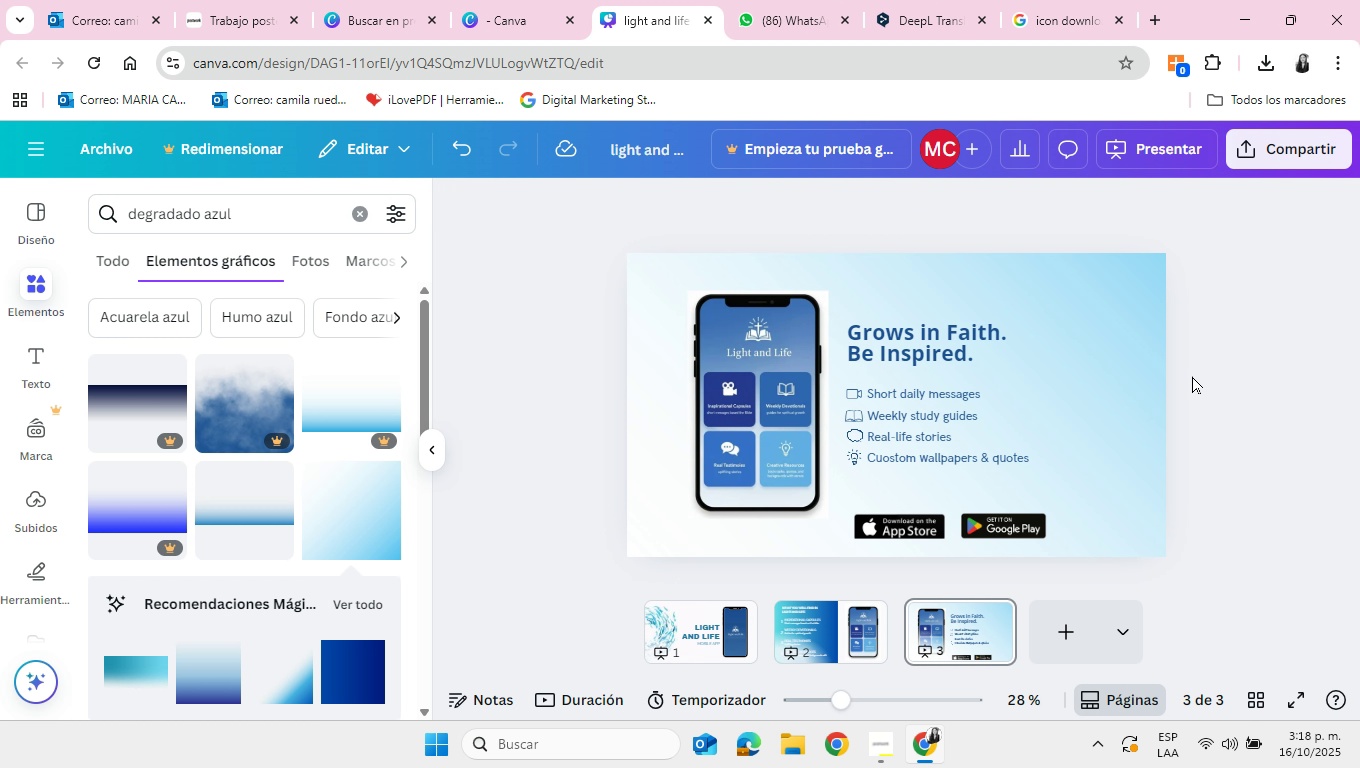 
left_click([820, 633])
 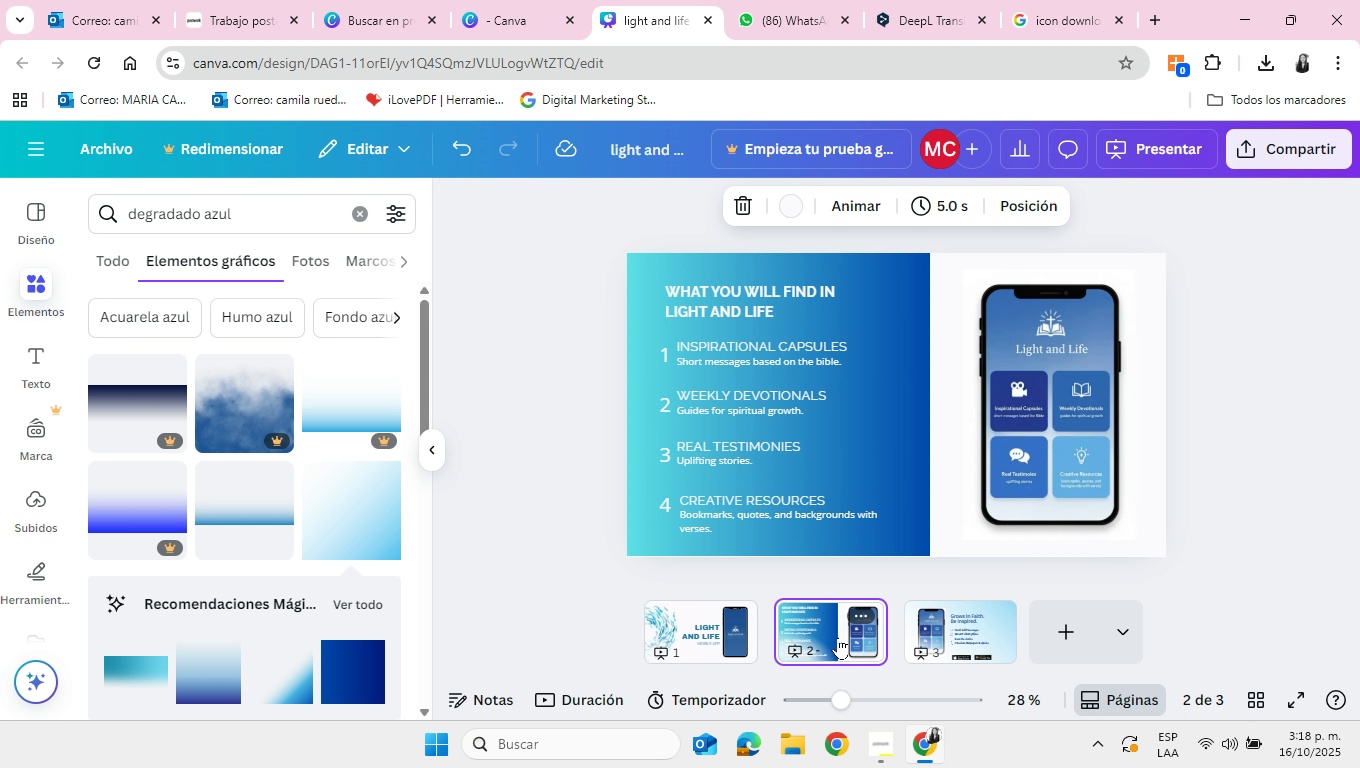 
wait(7.64)
 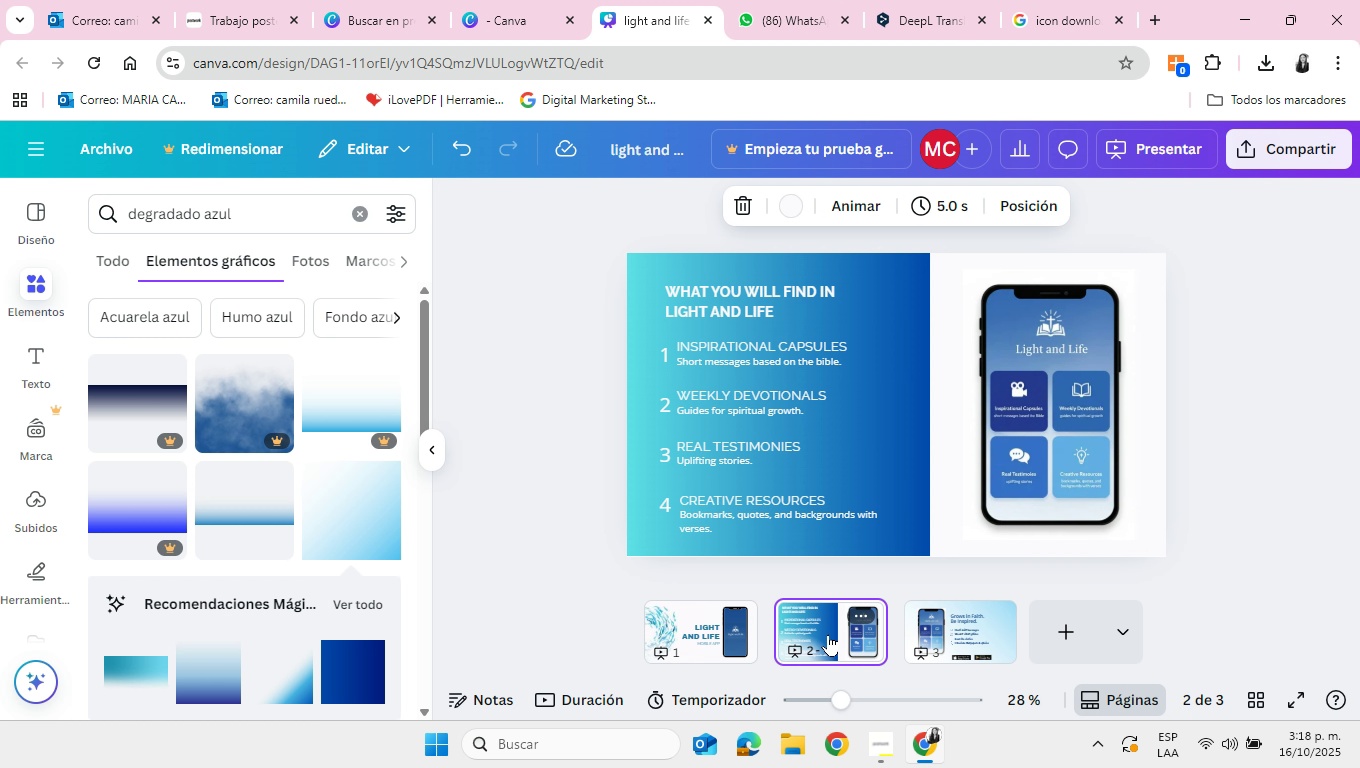 
left_click([712, 612])
 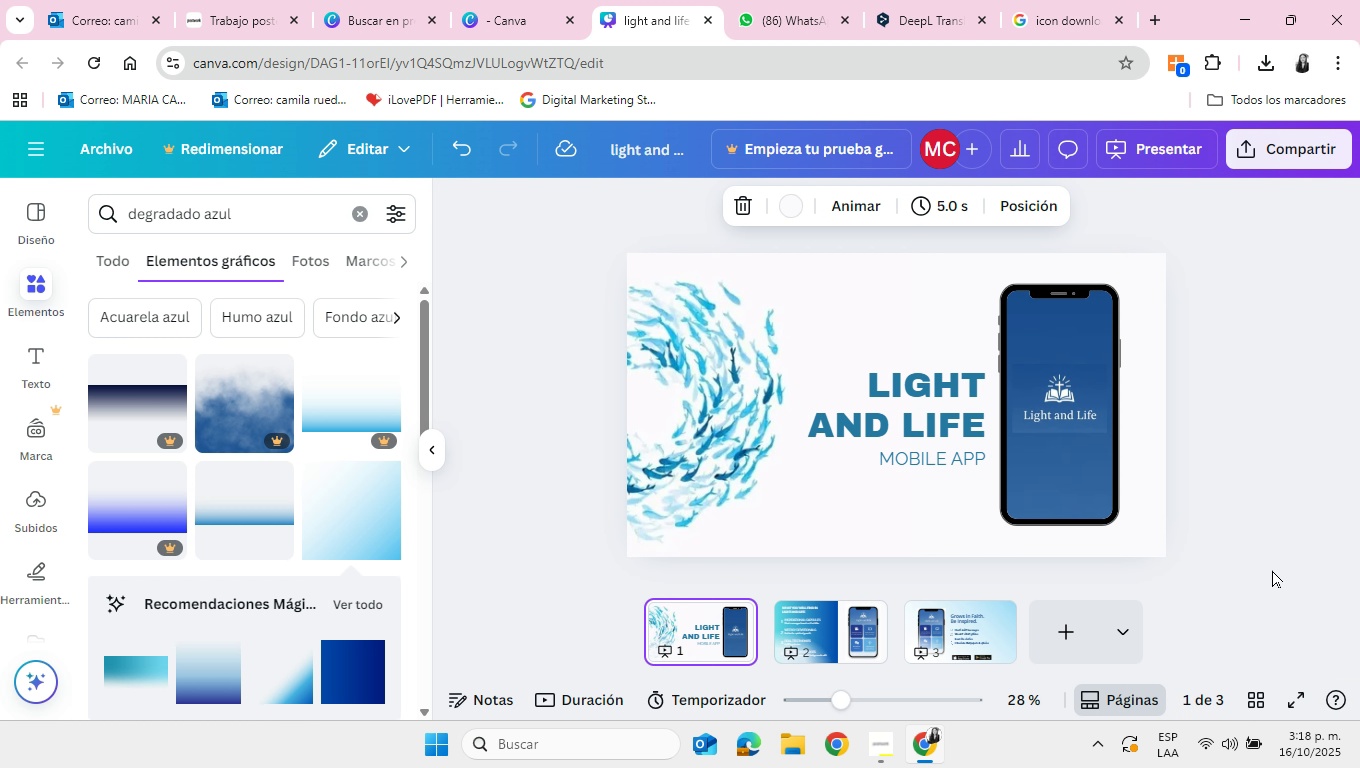 
wait(5.42)
 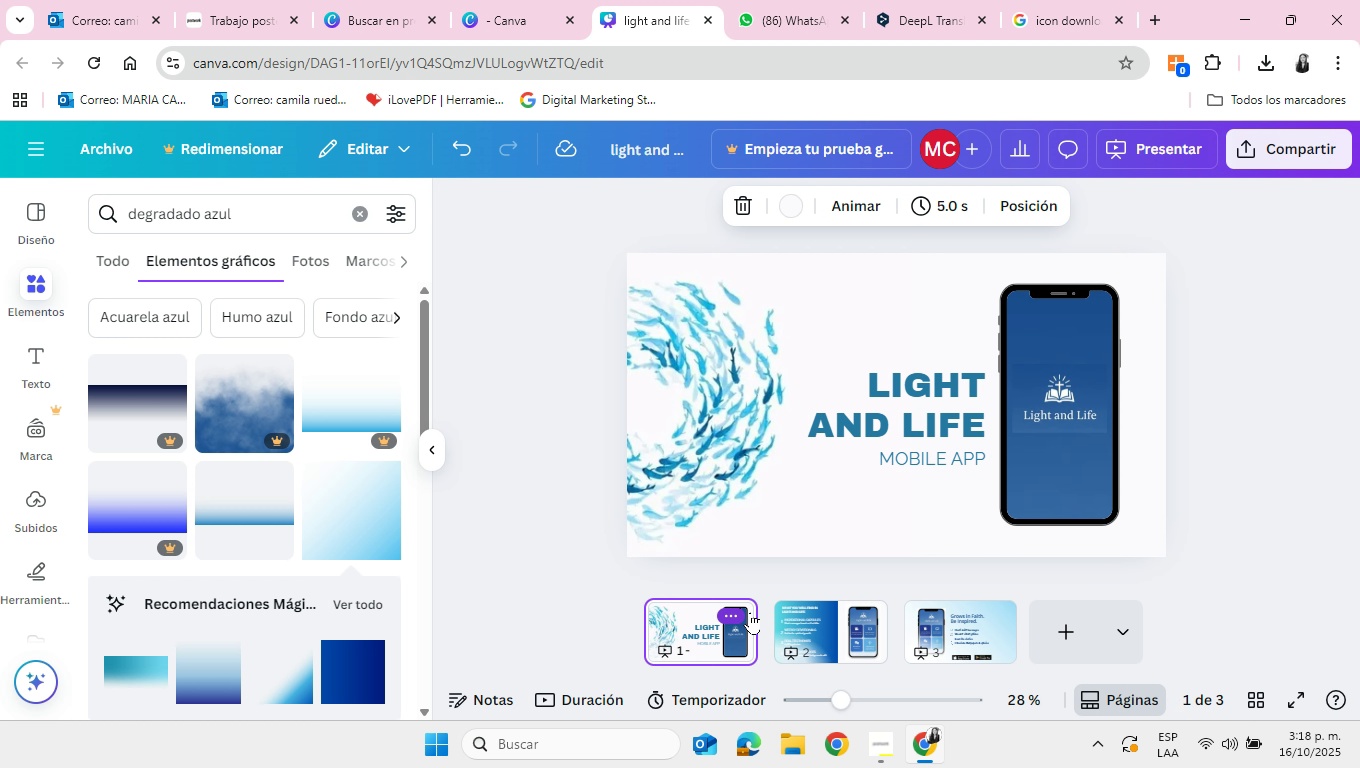 
left_click([1294, 701])
 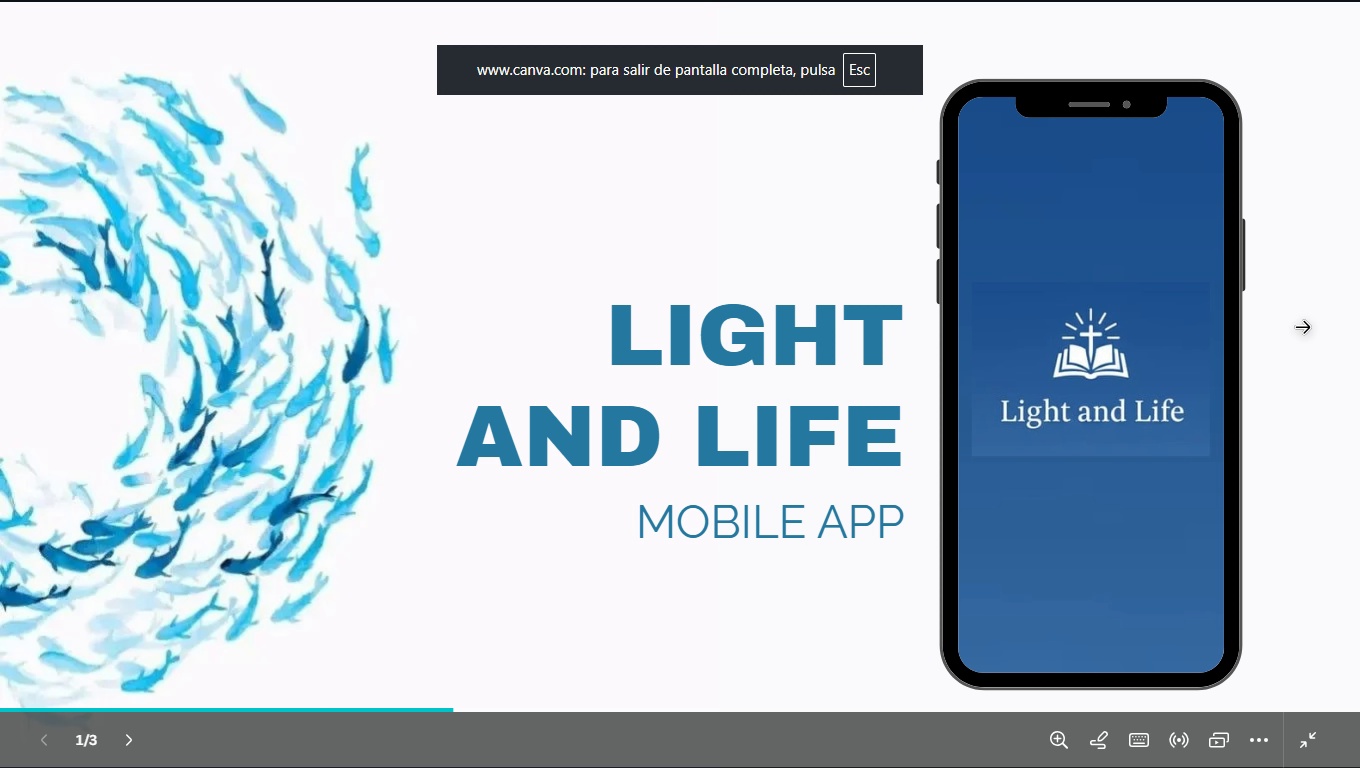 
key(ArrowRight)
 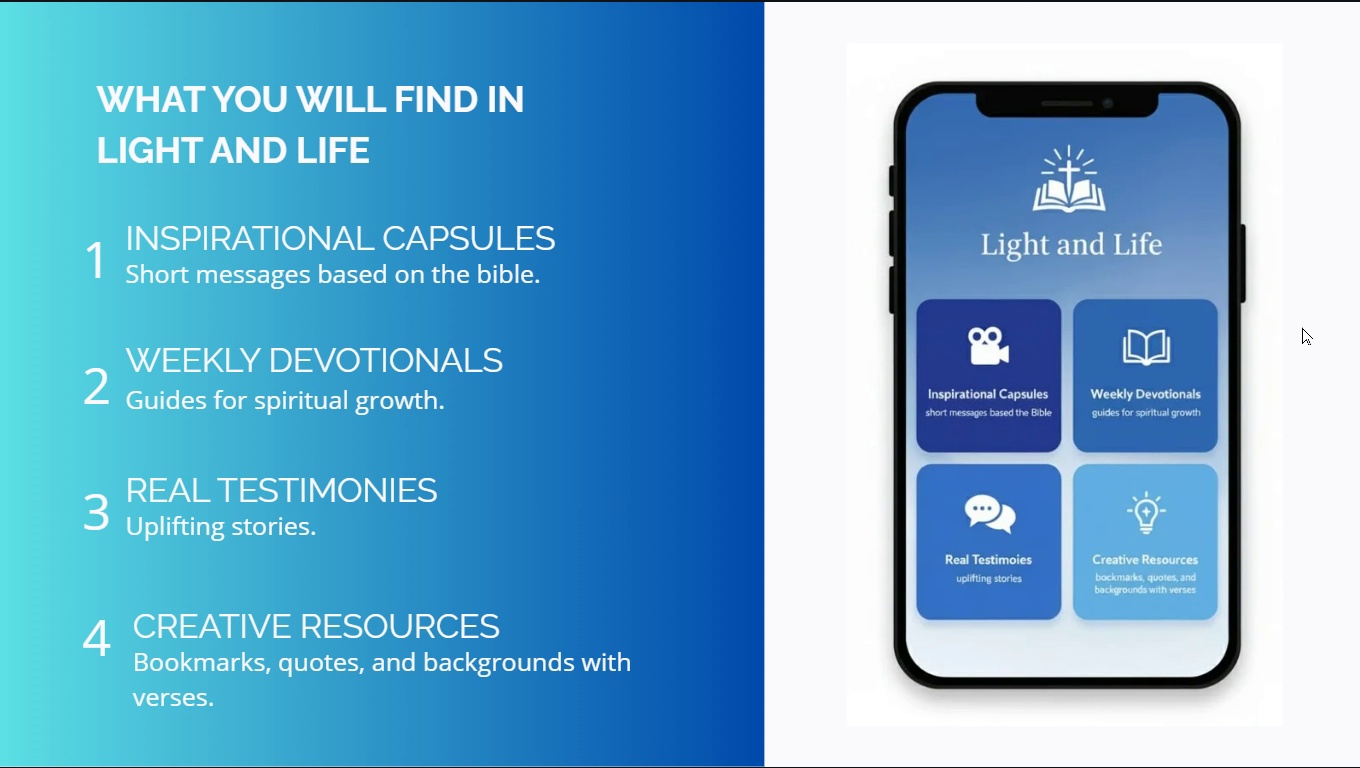 
key(ArrowRight)
 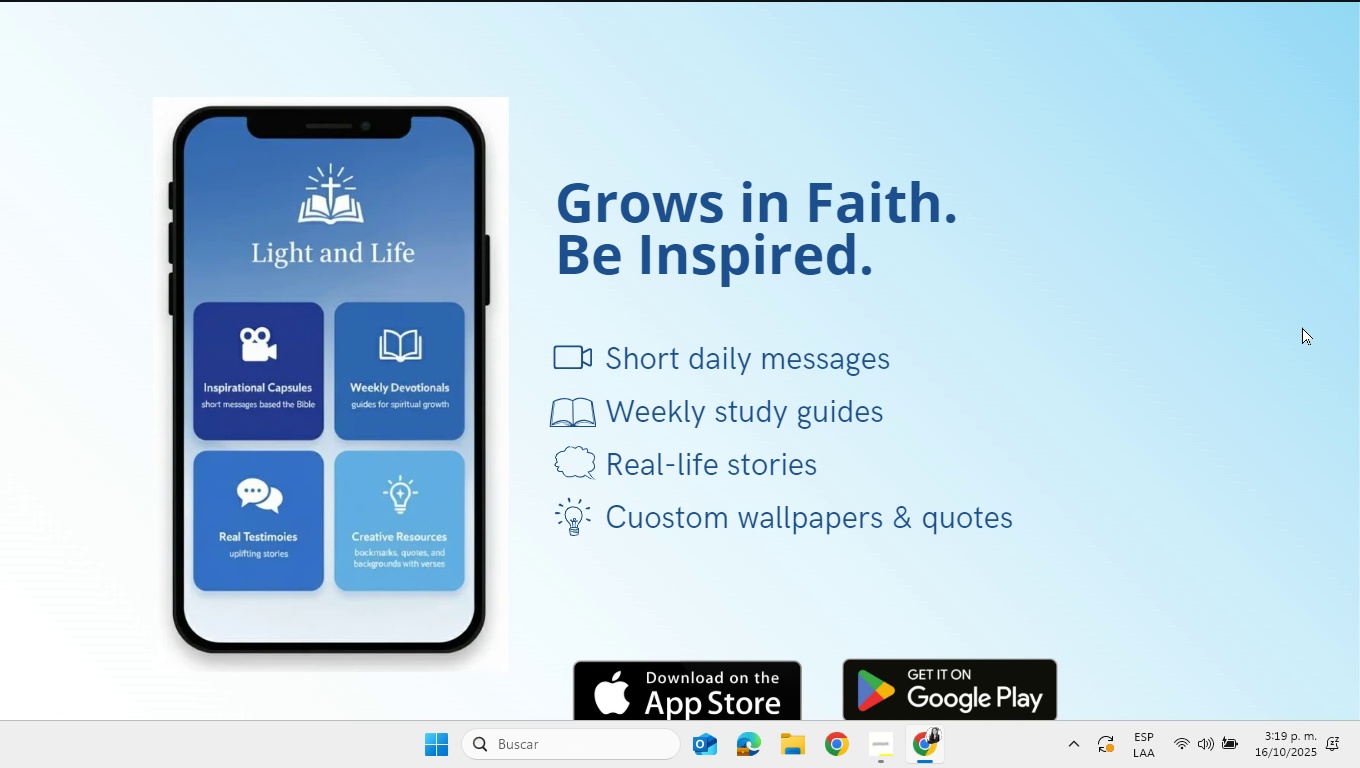 
key(Escape)
 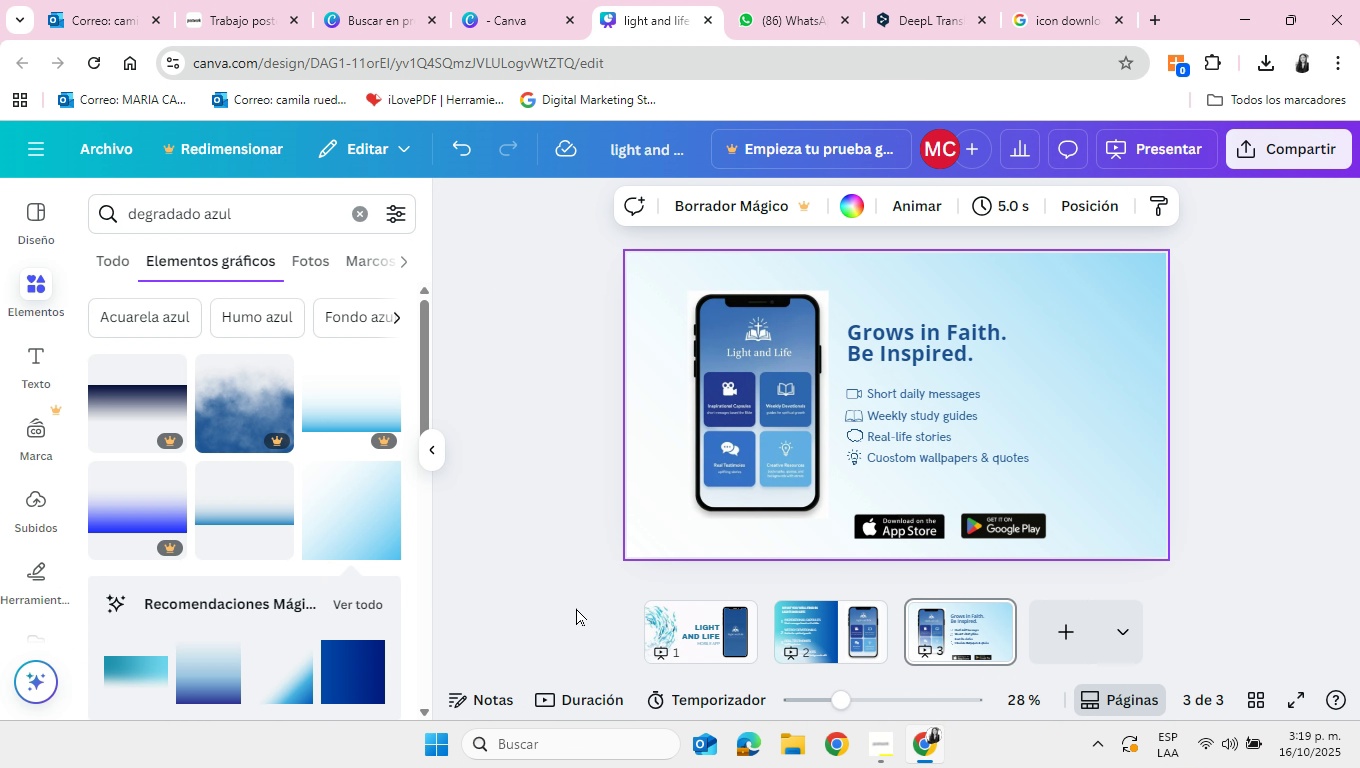 
left_click([727, 635])
 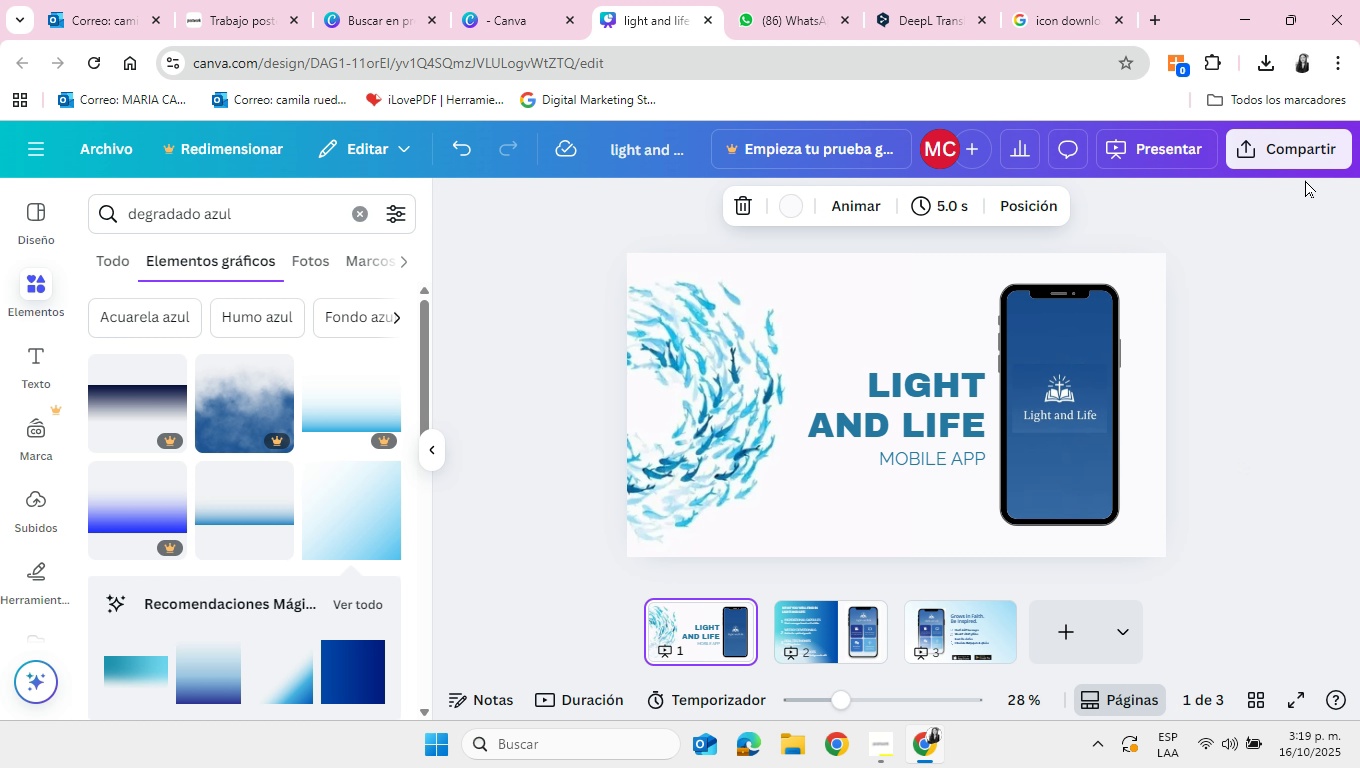 
left_click([1275, 147])
 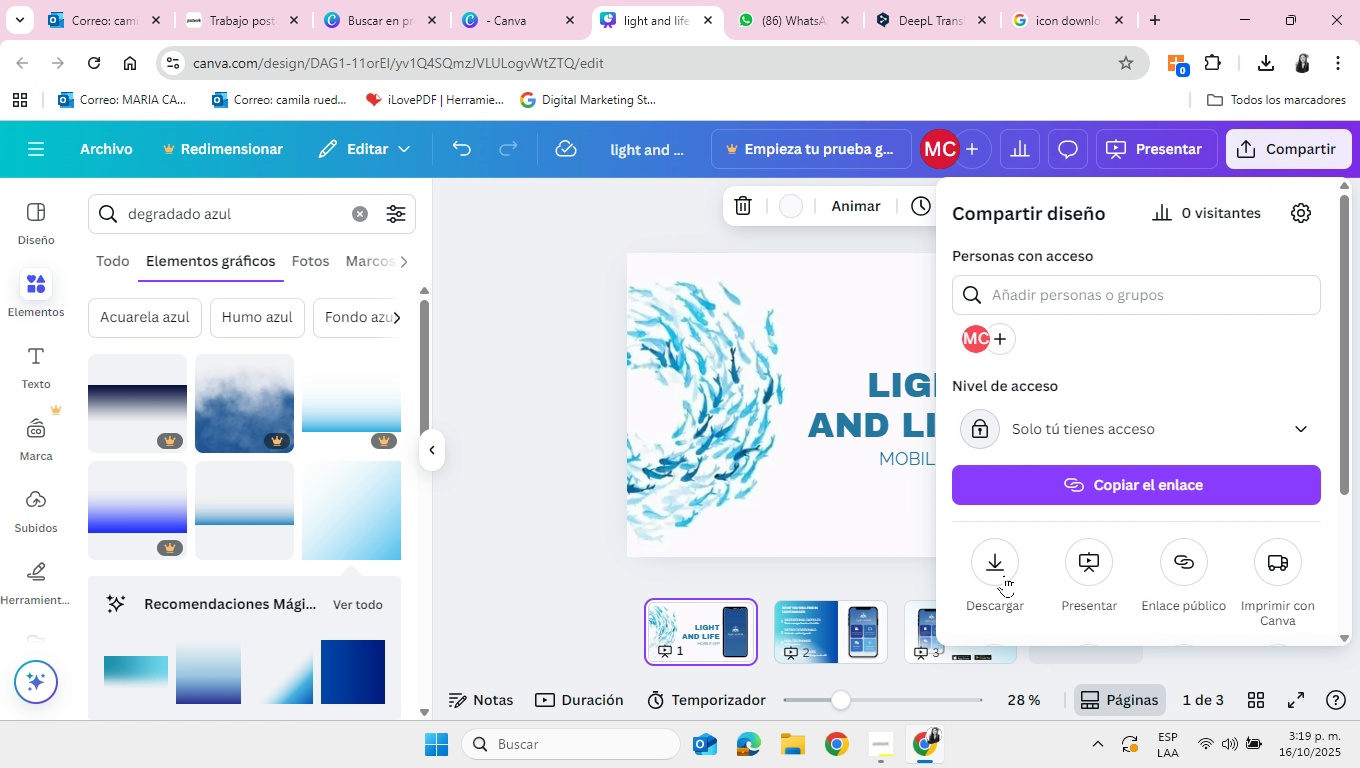 
left_click([1001, 575])
 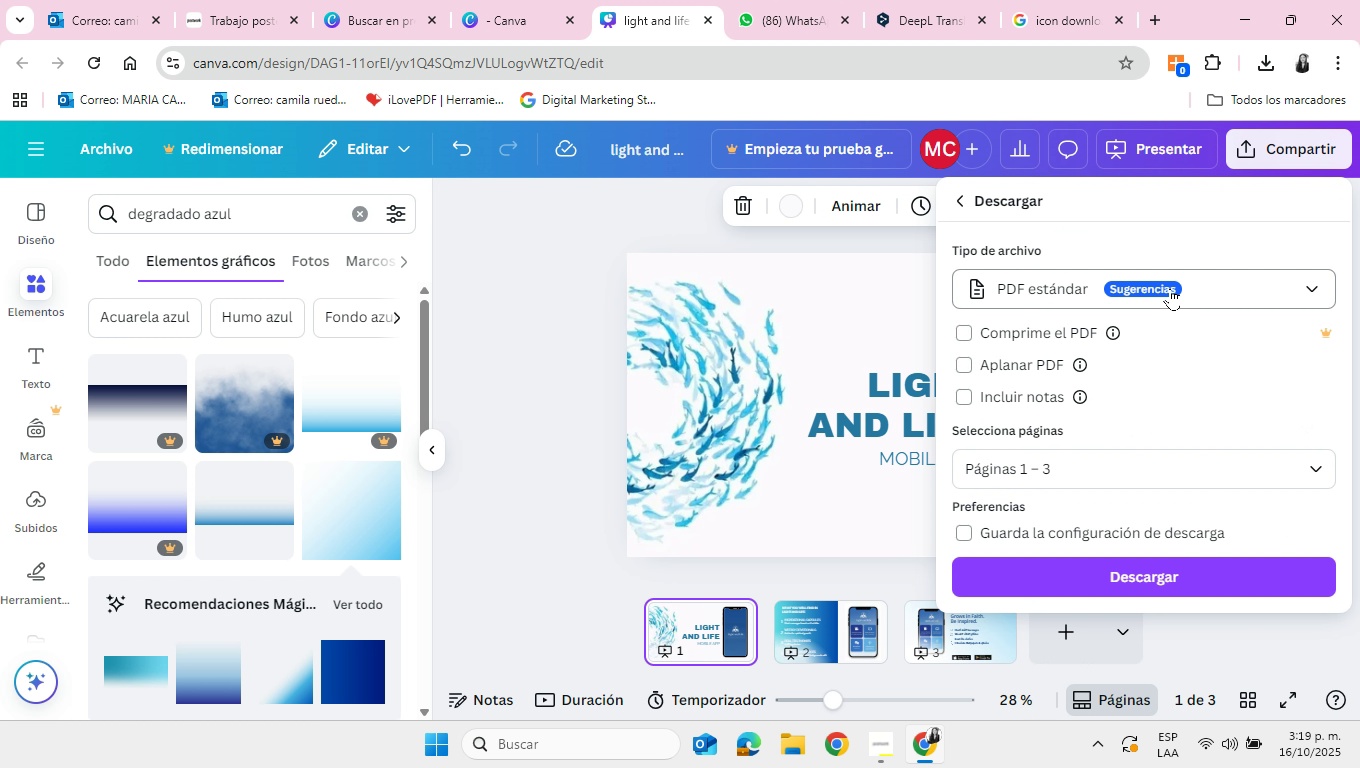 
left_click([1170, 288])
 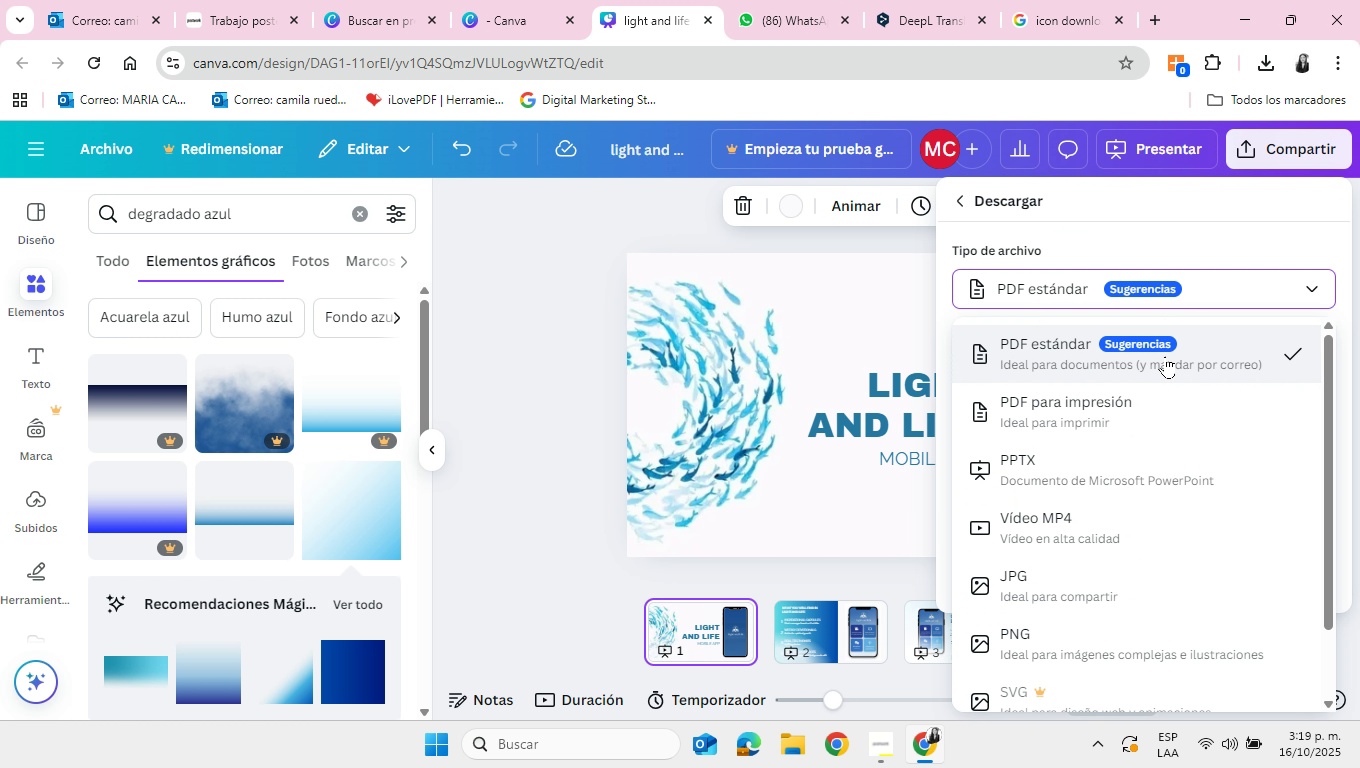 
left_click([1165, 357])
 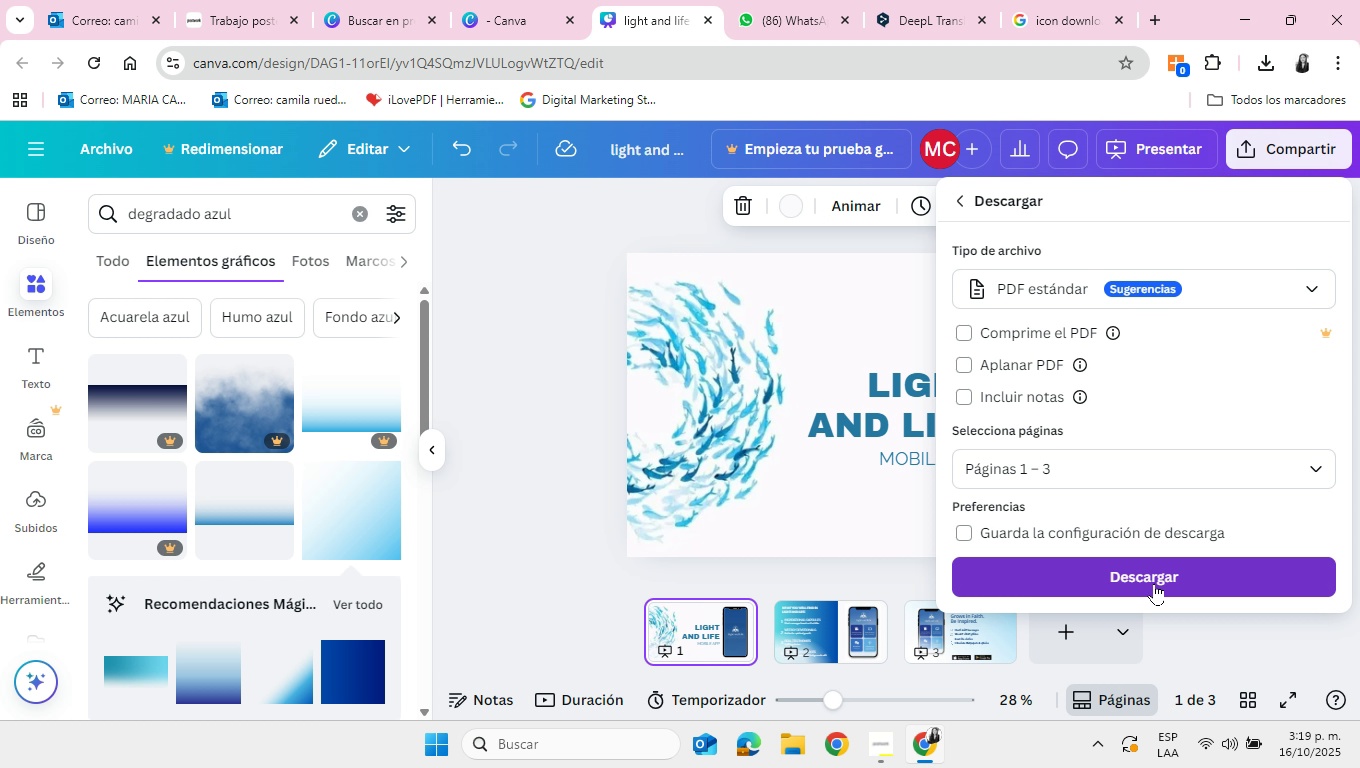 